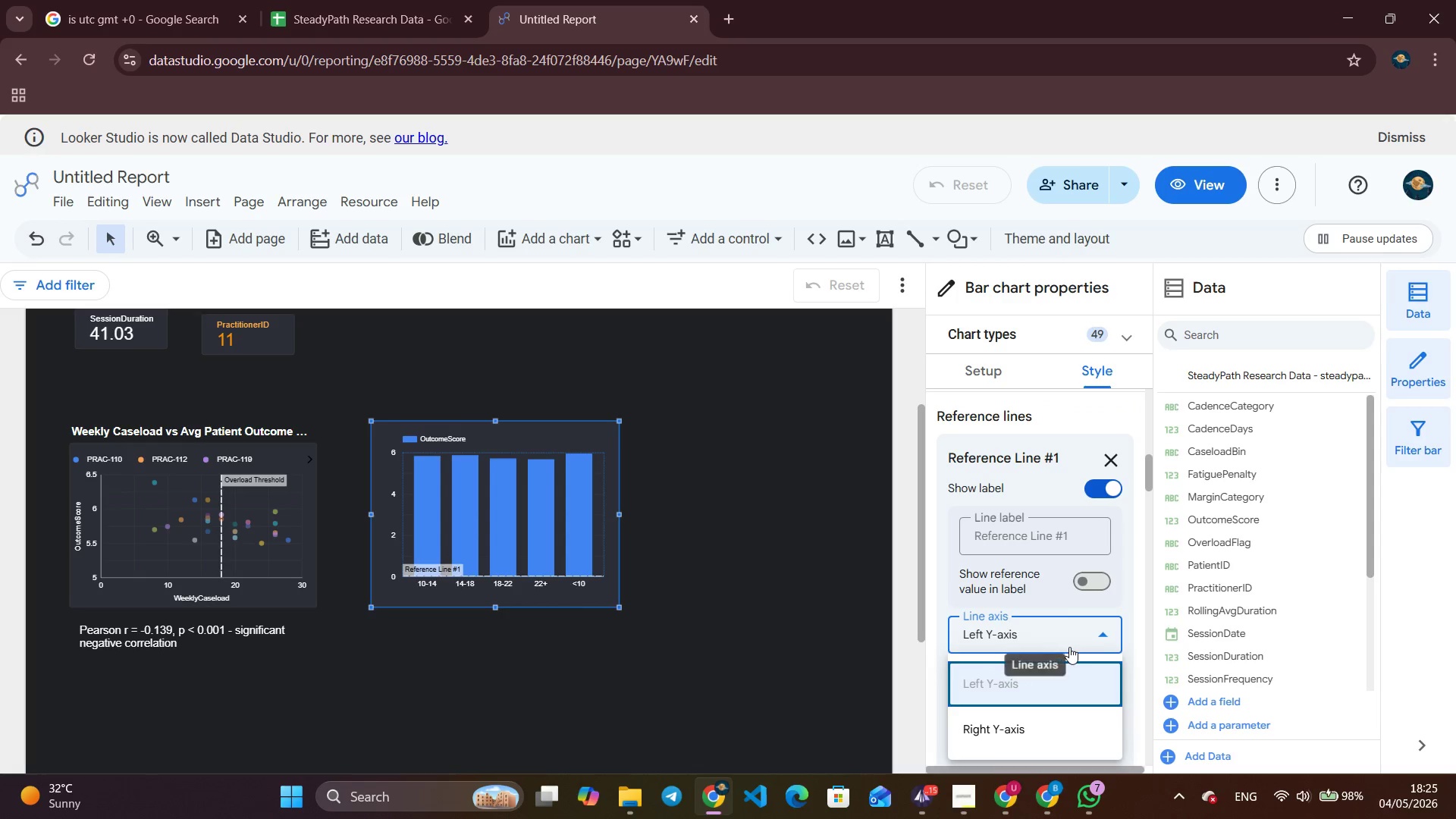 
left_click([1069, 647])
 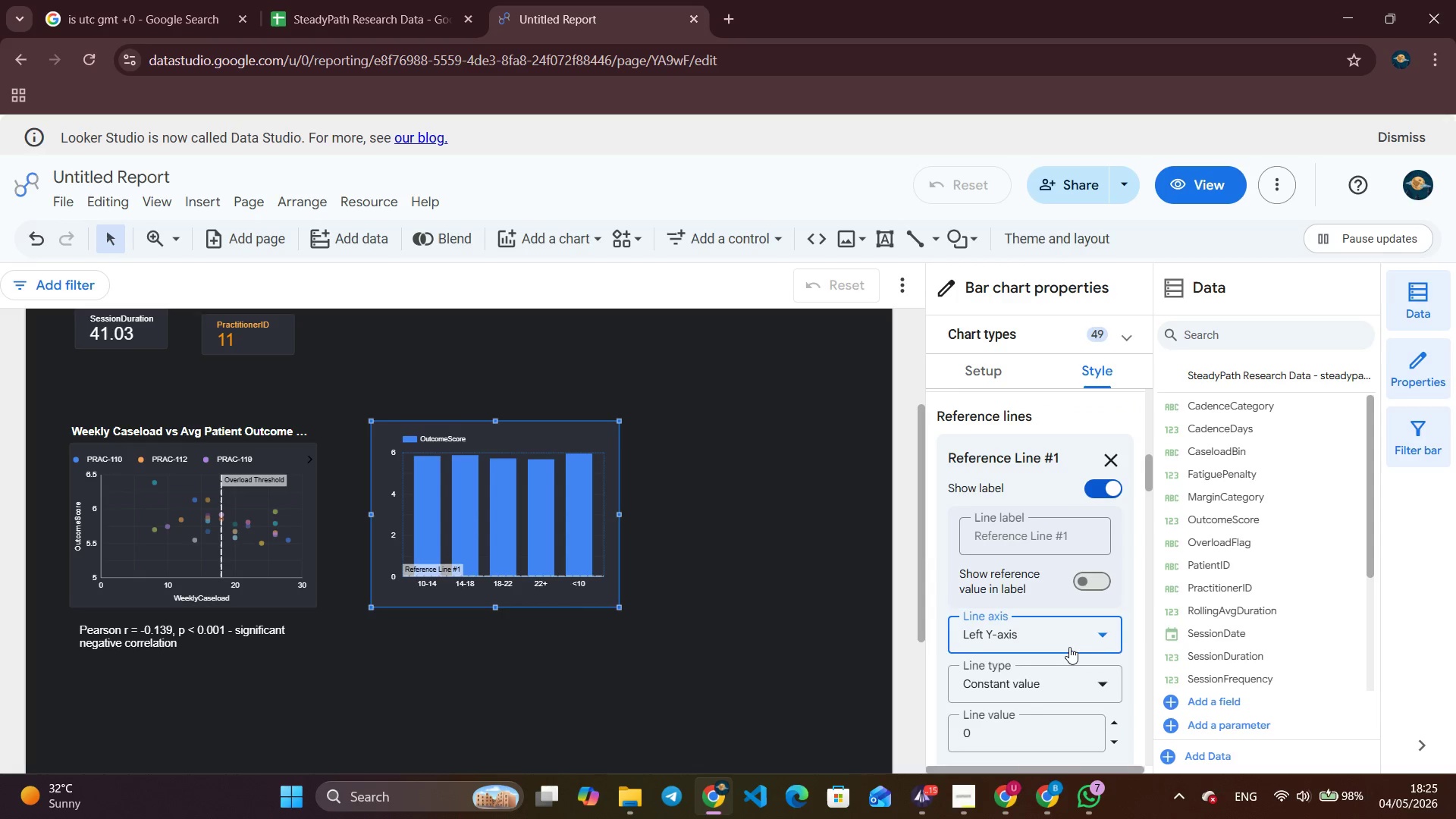 
scroll: coordinate [1069, 645], scroll_direction: down, amount: 1.0
 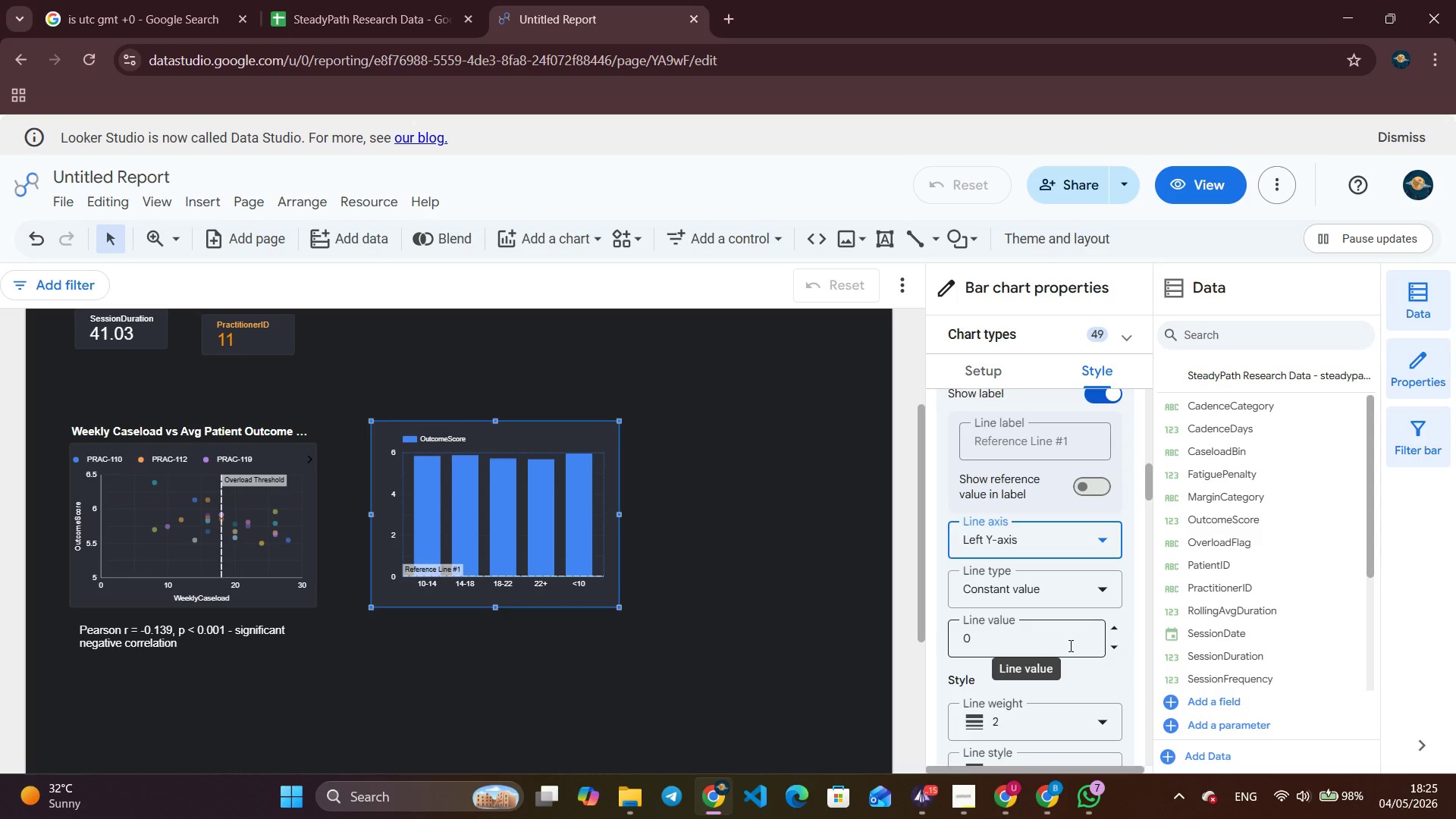 
wait(9.22)
 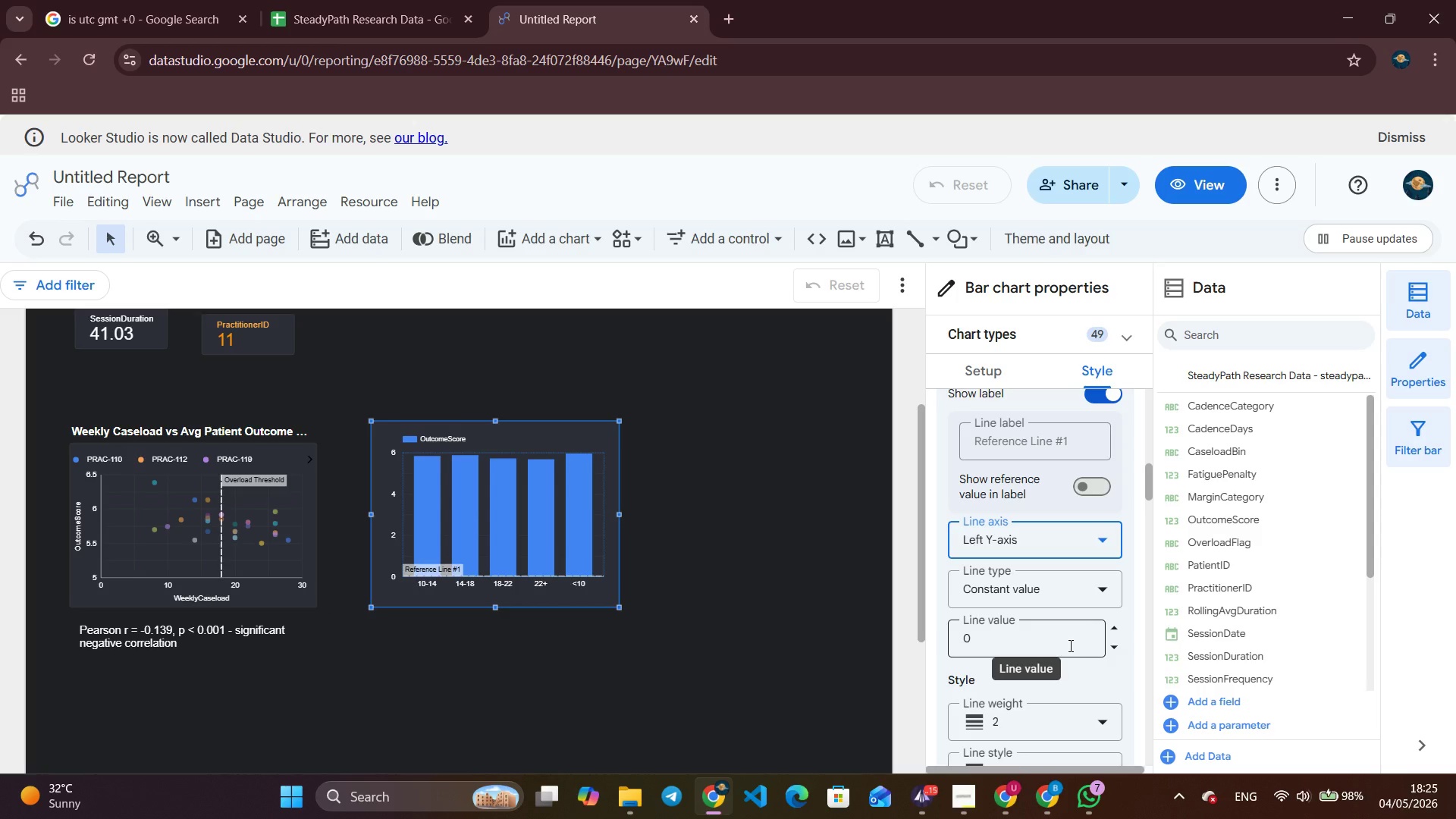 
scroll: coordinate [1076, 530], scroll_direction: up, amount: 3.0
 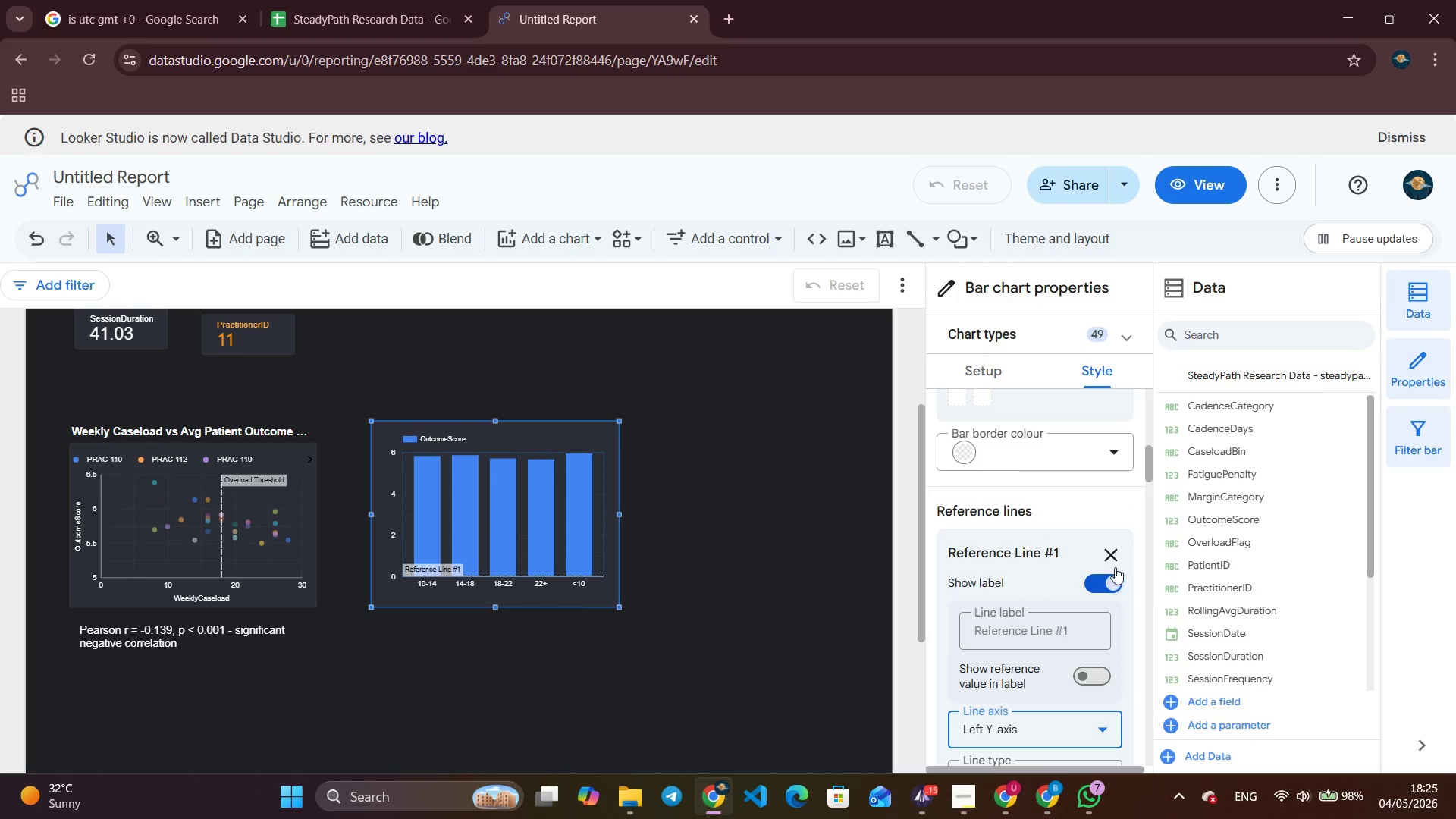 
left_click([1121, 558])
 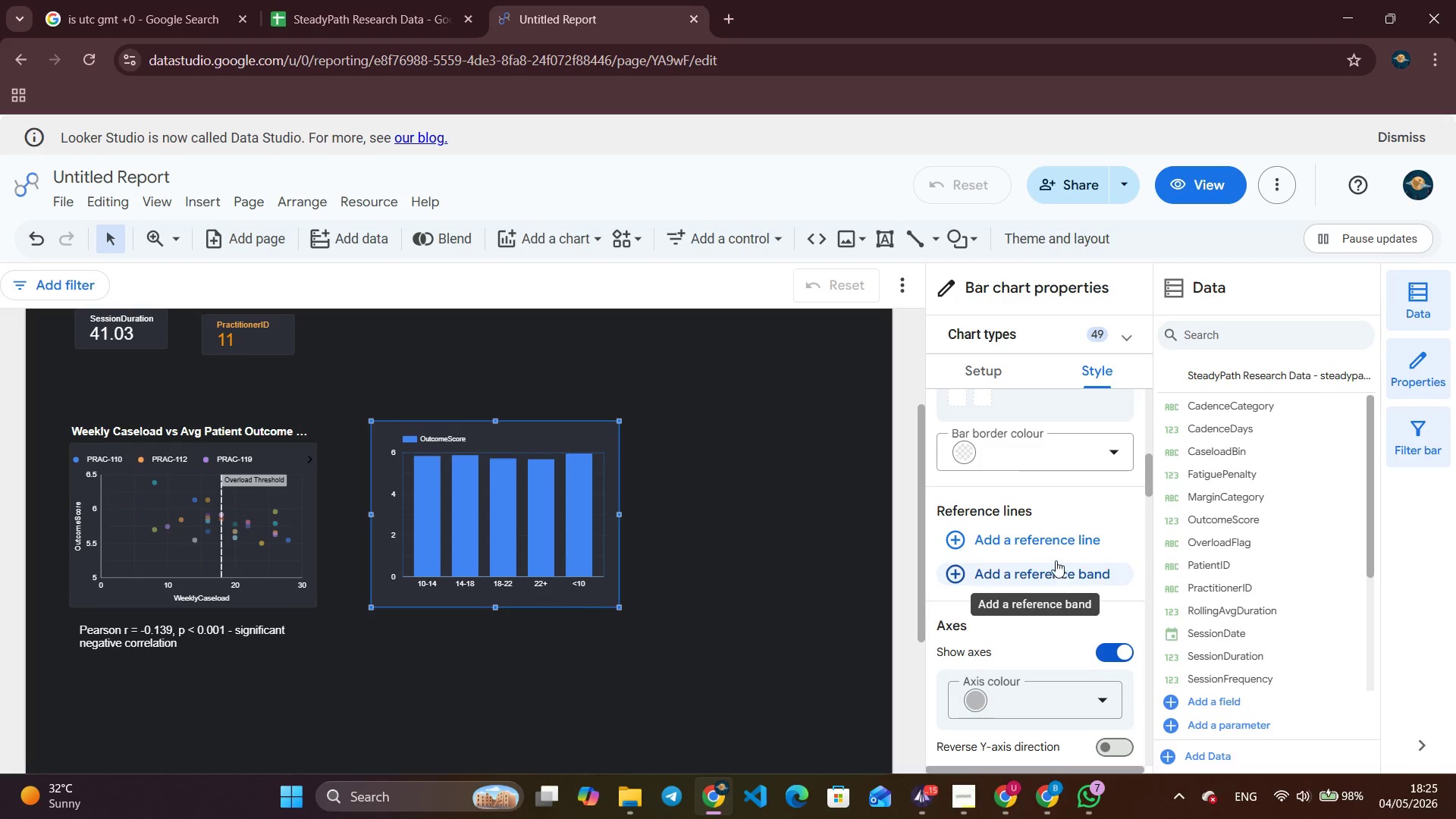 
scroll: coordinate [1066, 491], scroll_direction: up, amount: 13.0
 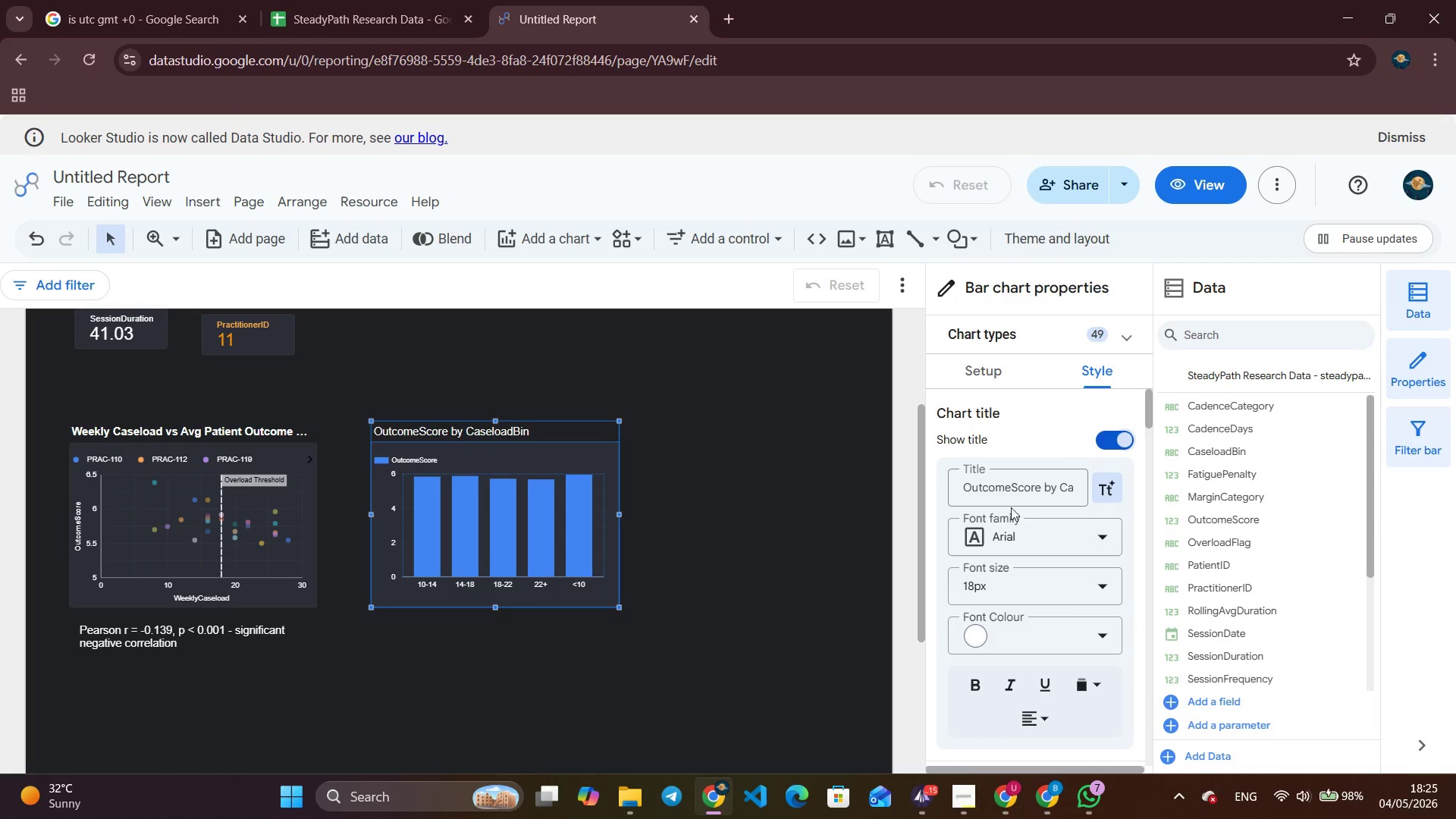 
double_click([1023, 486])
 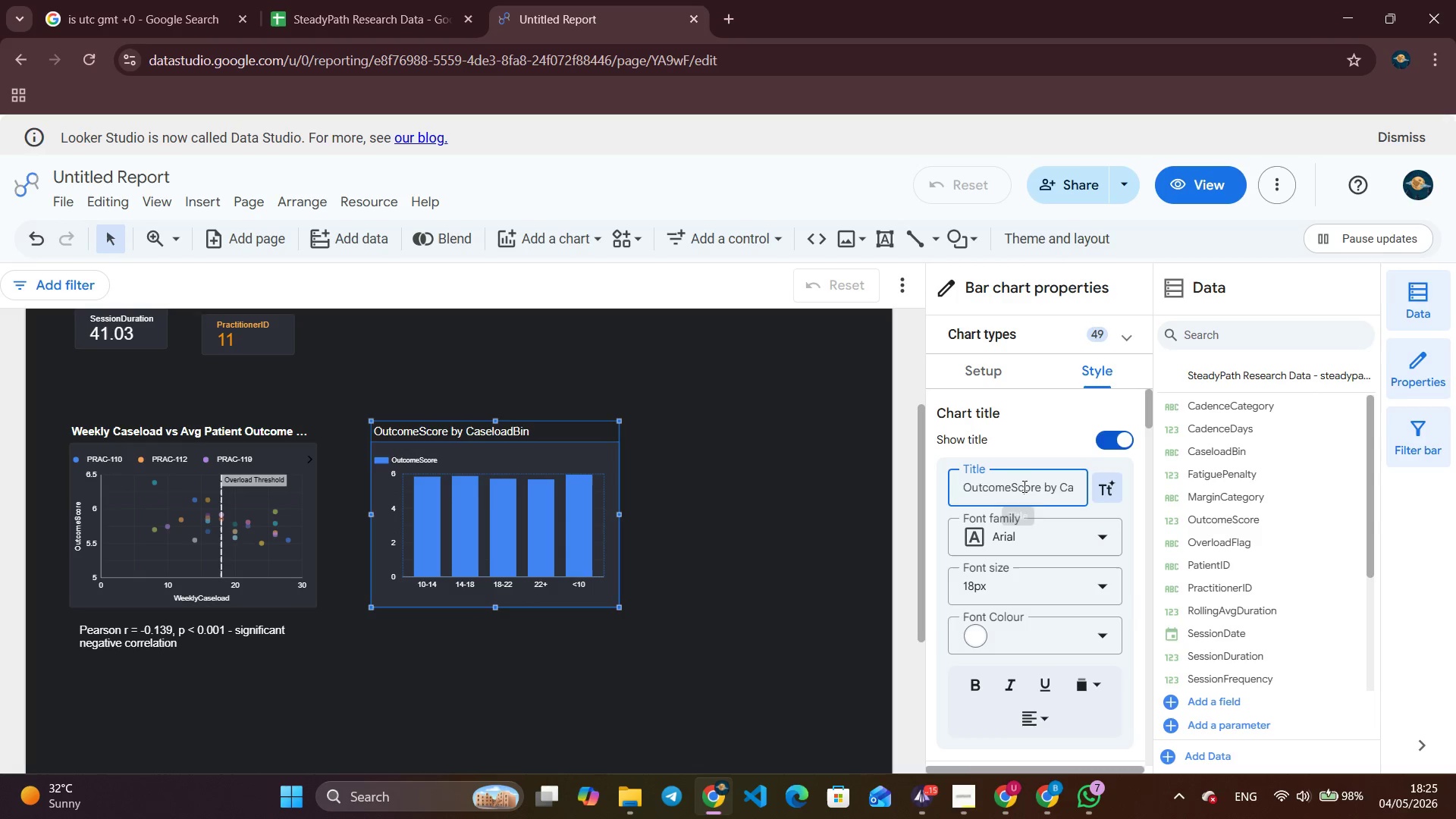 
triple_click([1023, 486])
 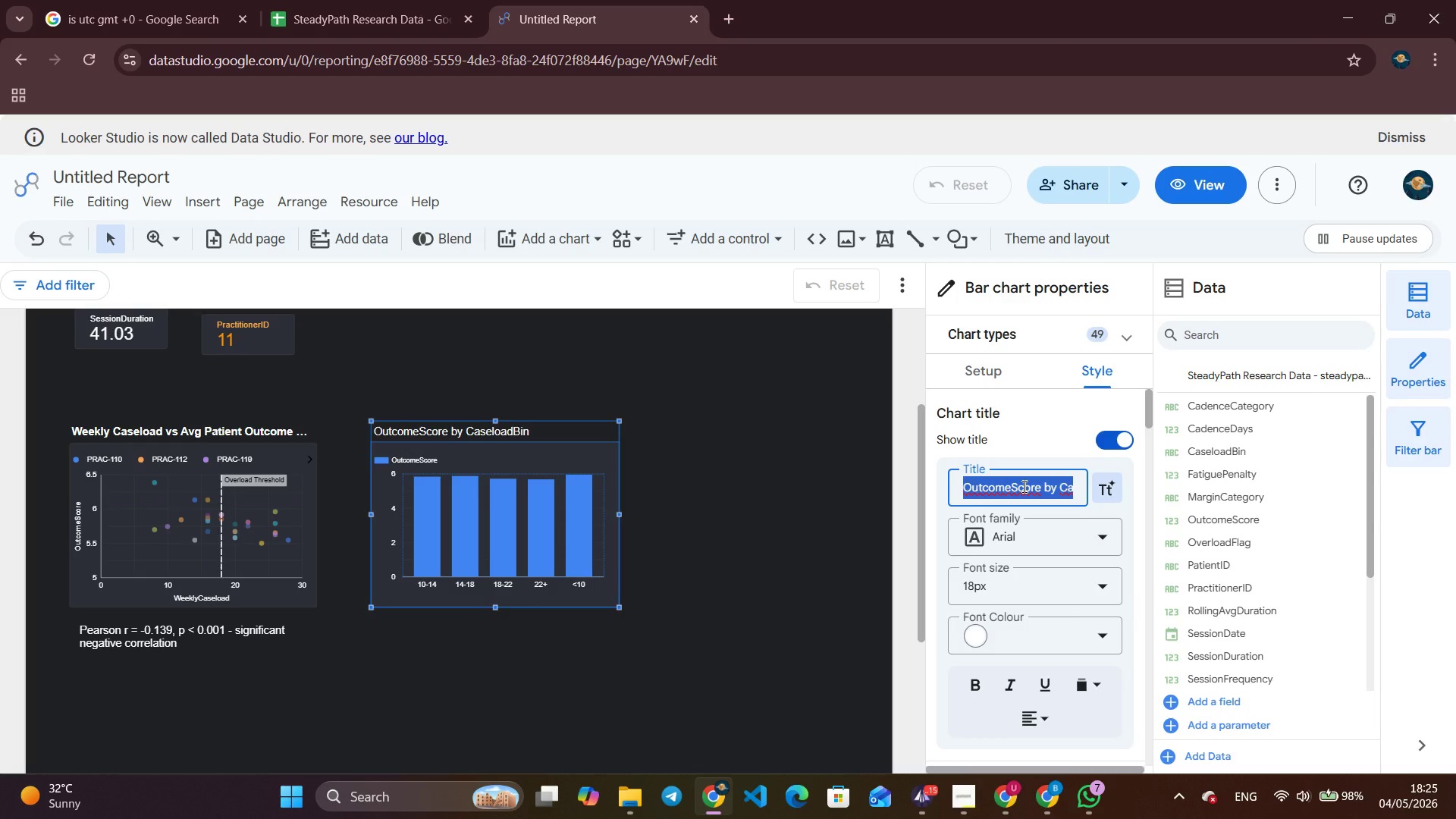 
key(Backspace)
 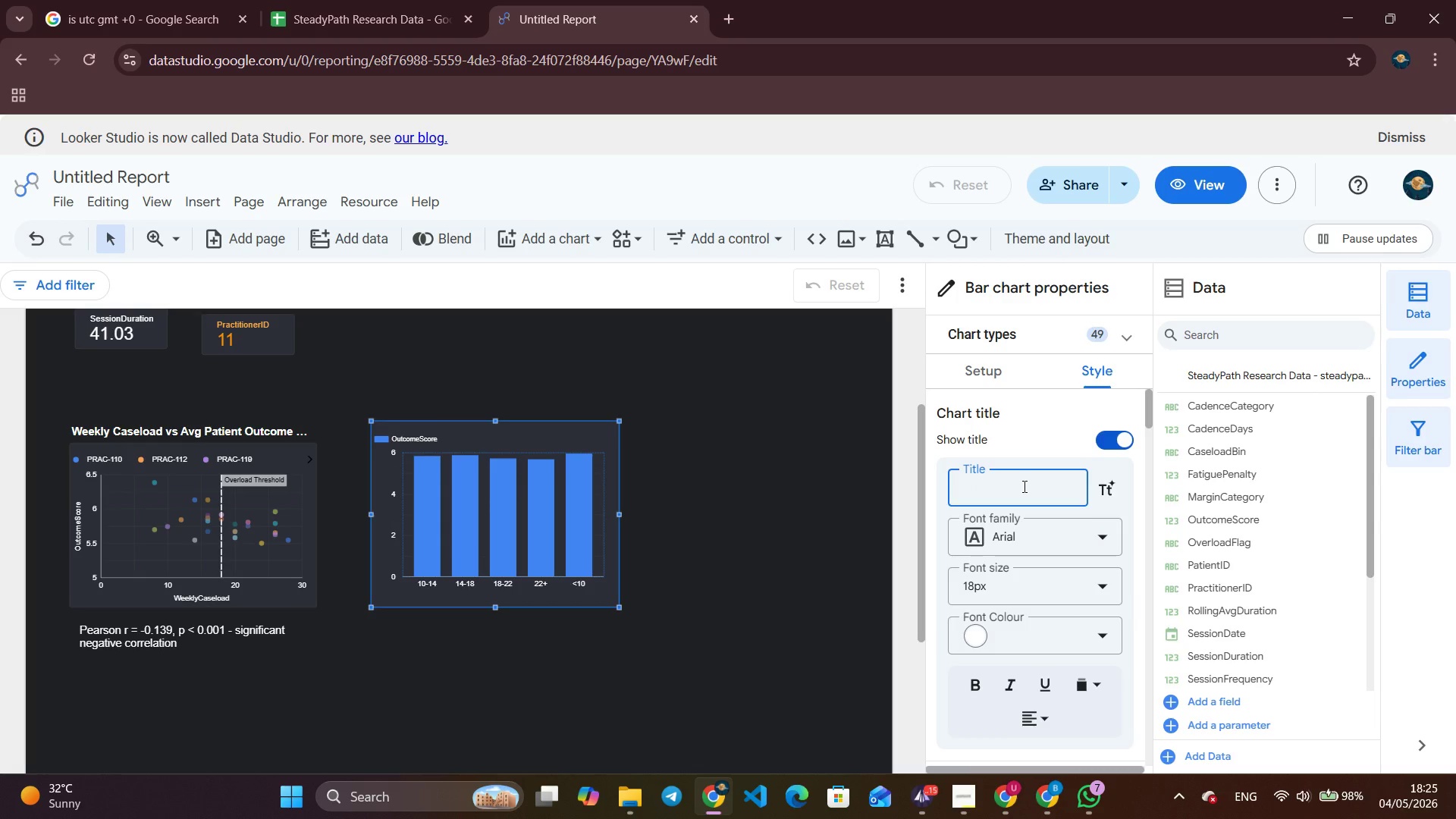 
type(Avg Outcome Score by case)
key(Backspace)
key(Backspace)
key(Backspace)
key(Backspace)
type(Caseload Bin - h)
key(Backspace)
type(Threshold Dicovery)
 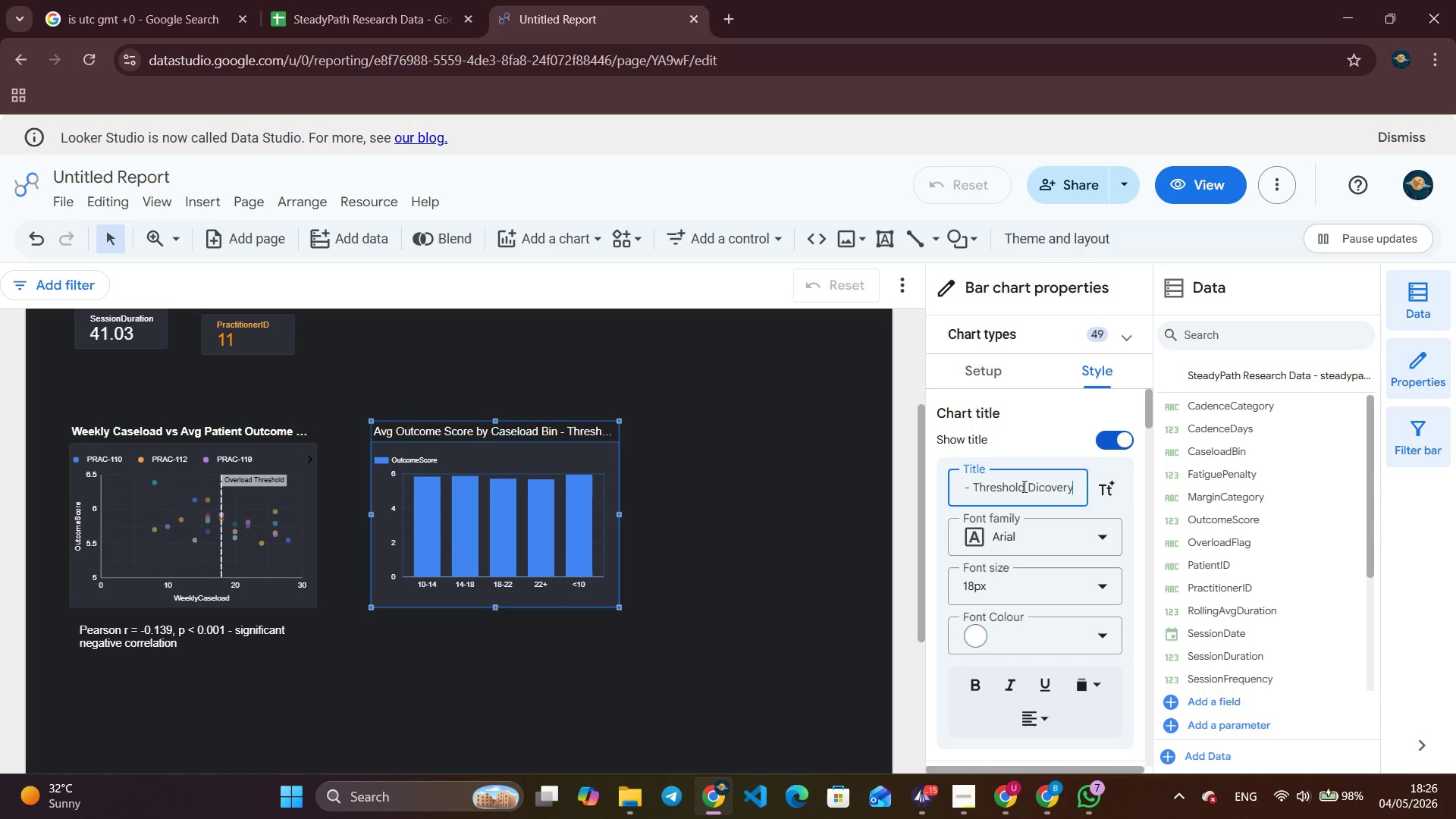 
left_click([973, 682])
 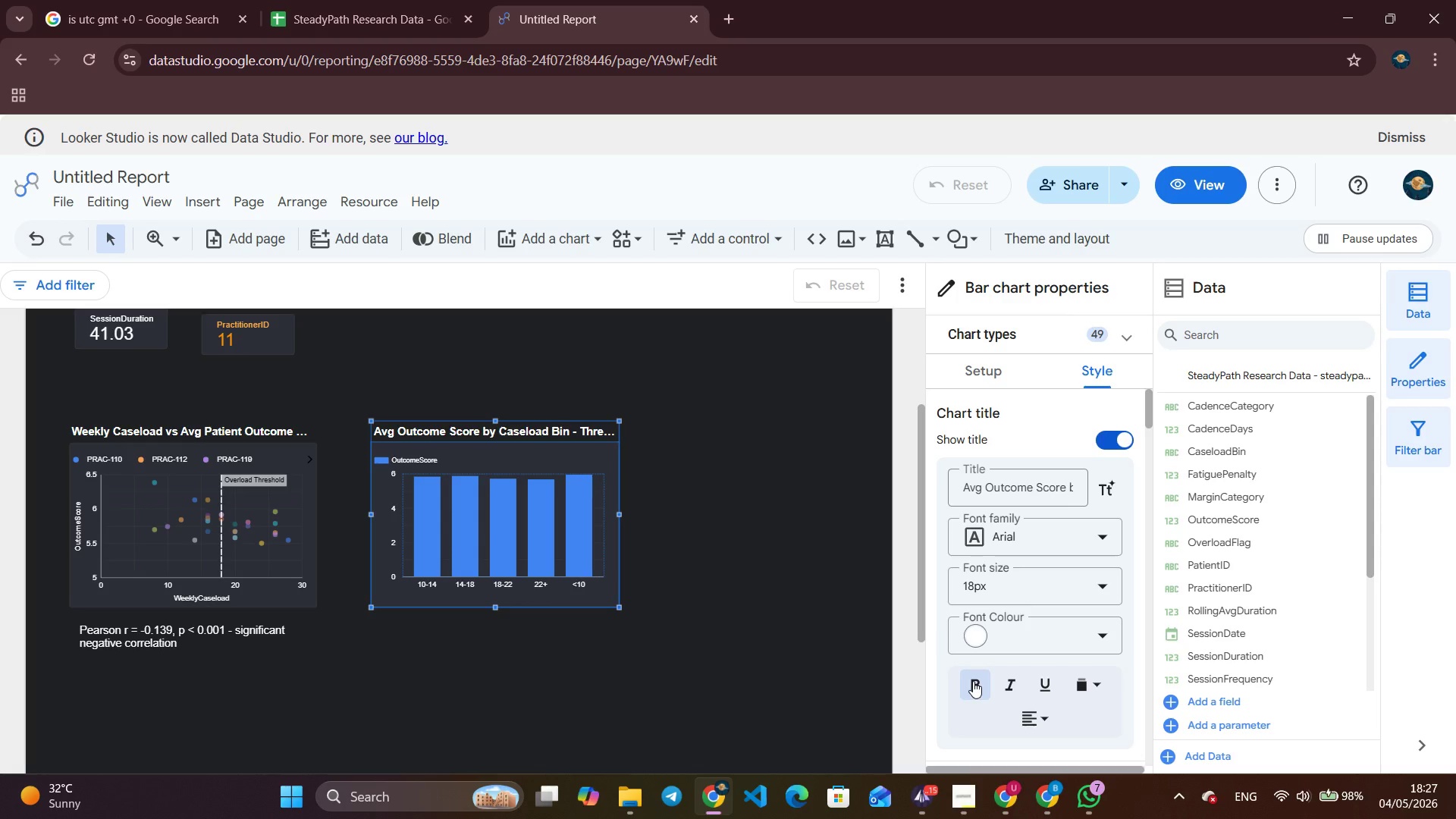 
wait(80.97)
 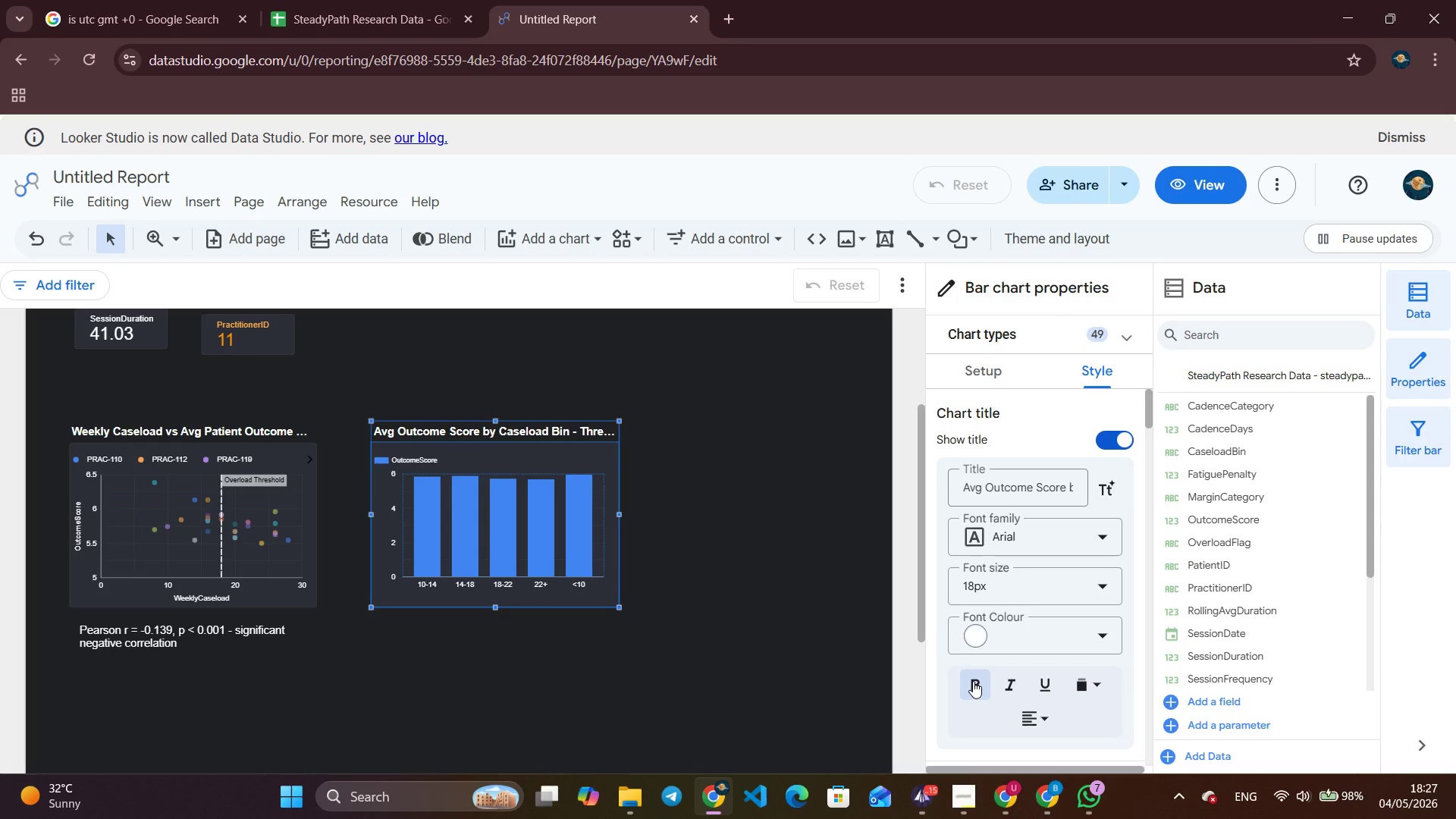 
left_click([210, 198])
 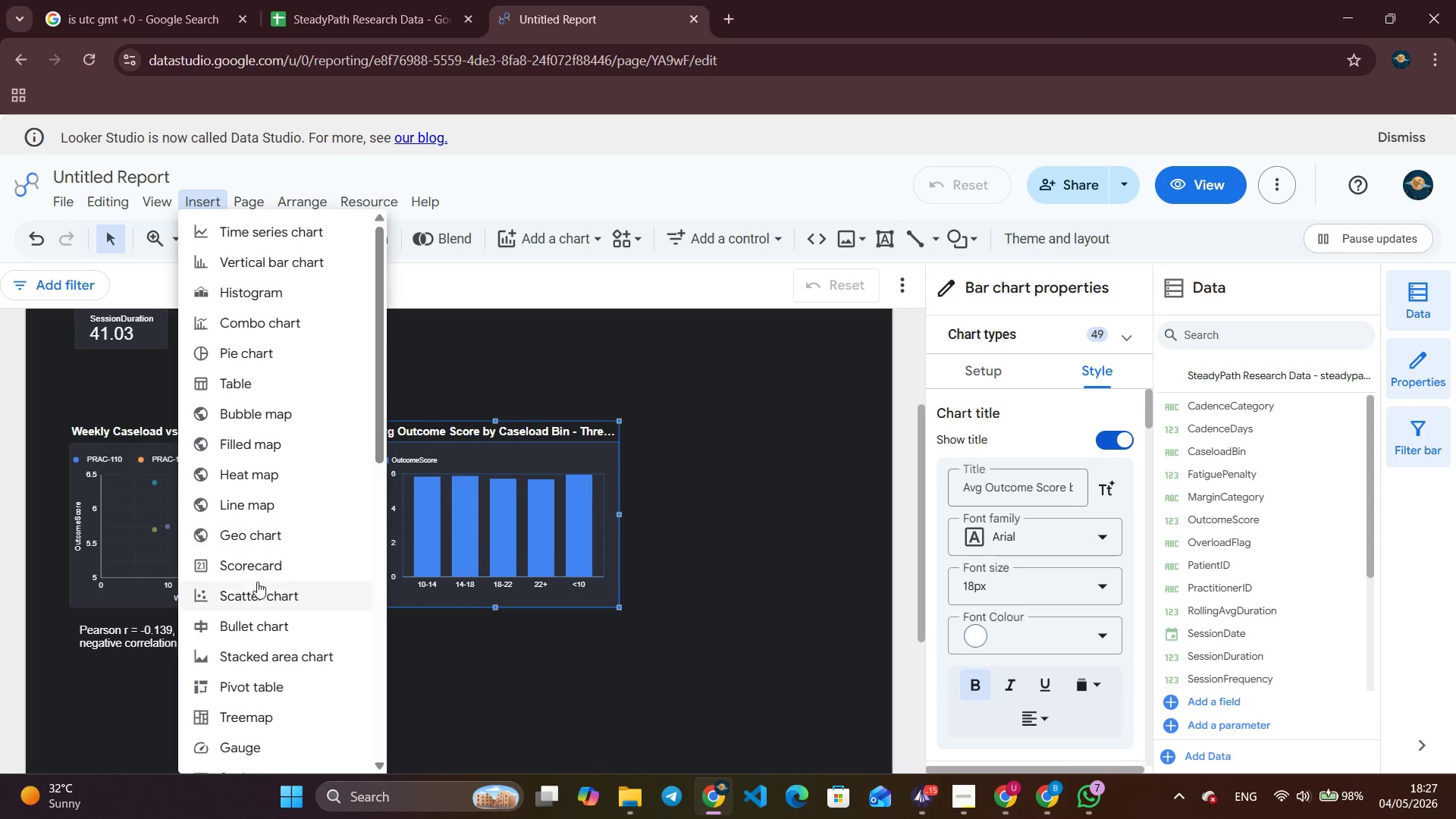 
left_click([247, 375])
 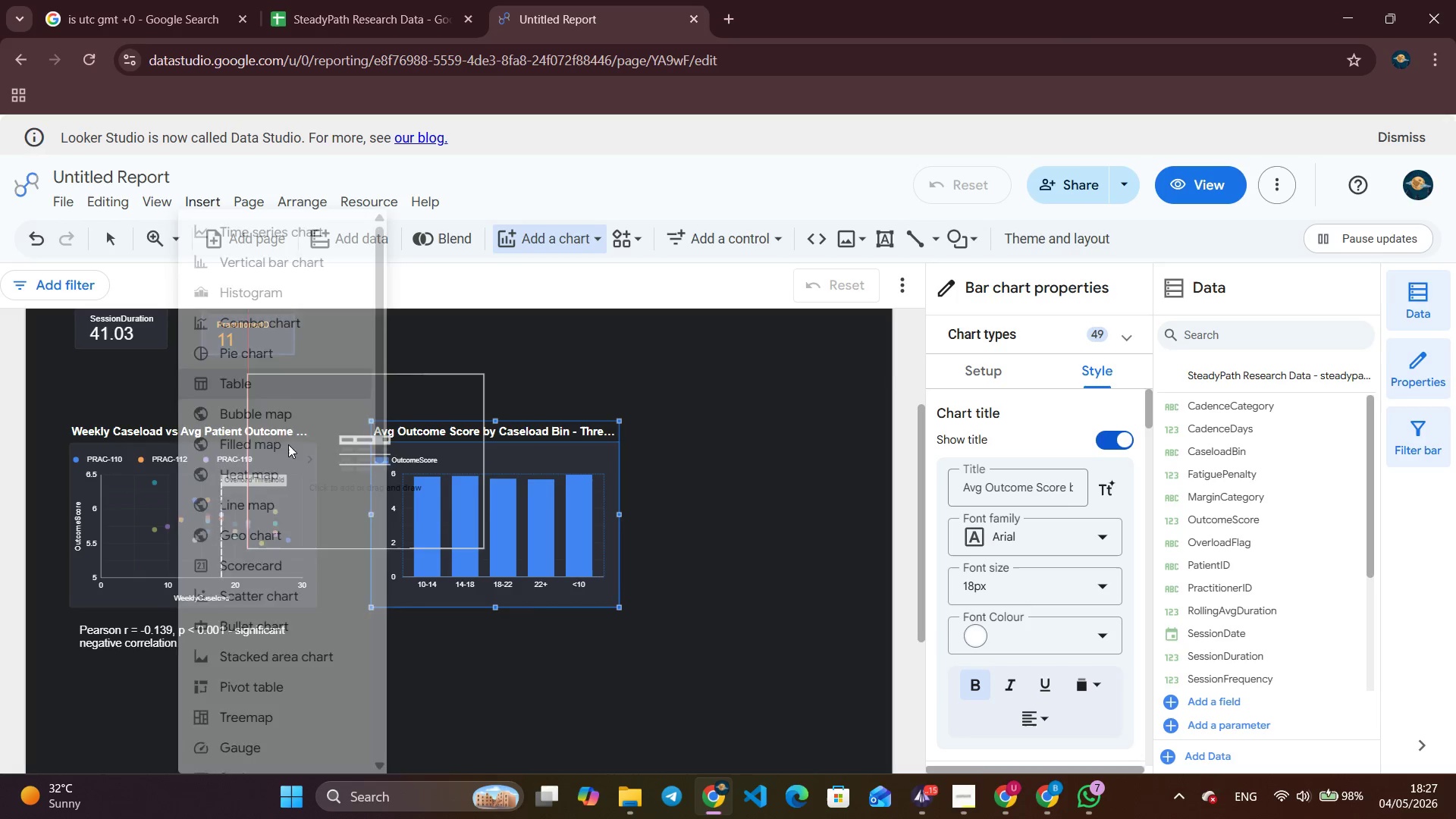 
scroll: coordinate [296, 462], scroll_direction: down, amount: 3.0
 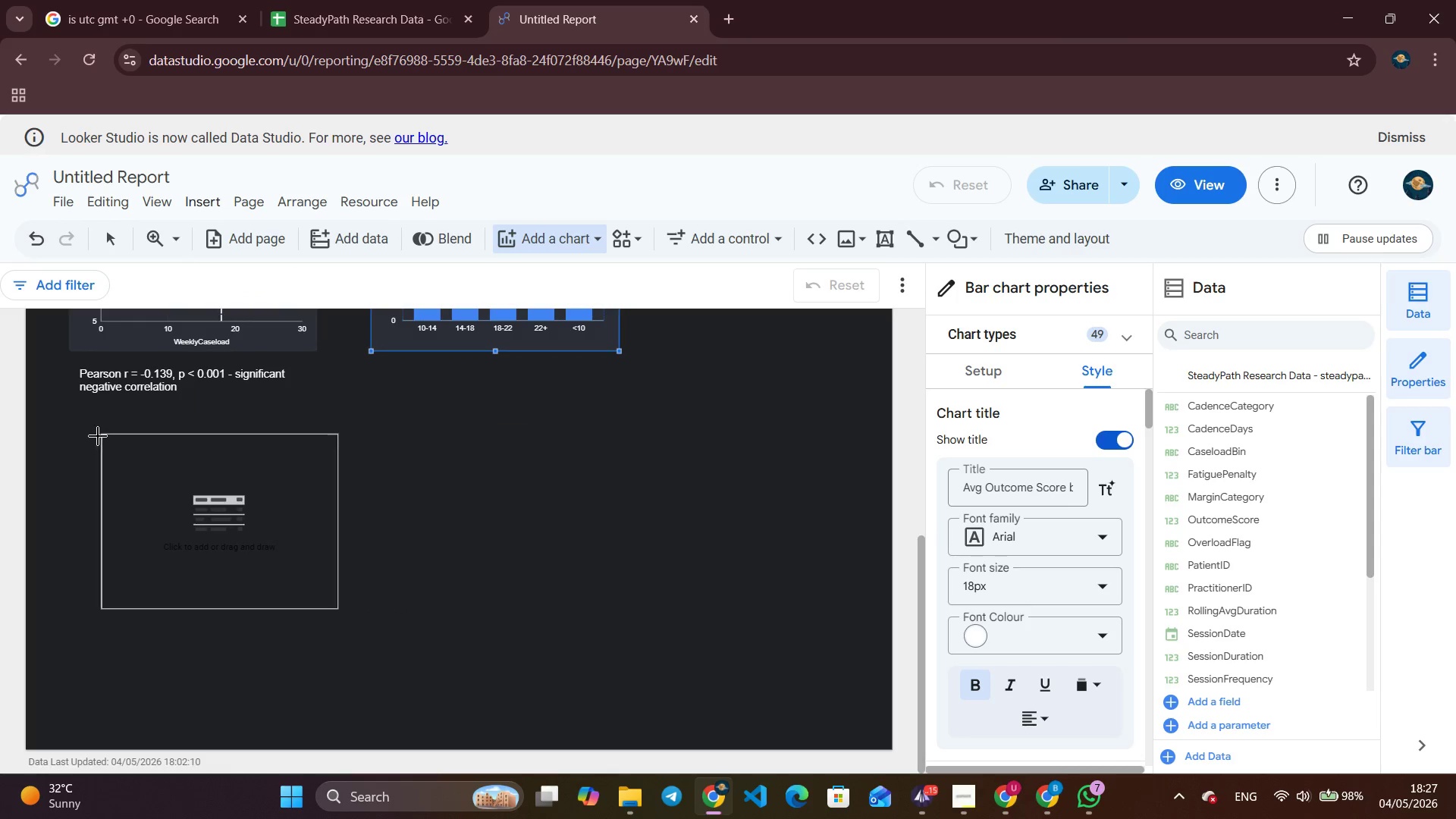 
left_click([93, 438])
 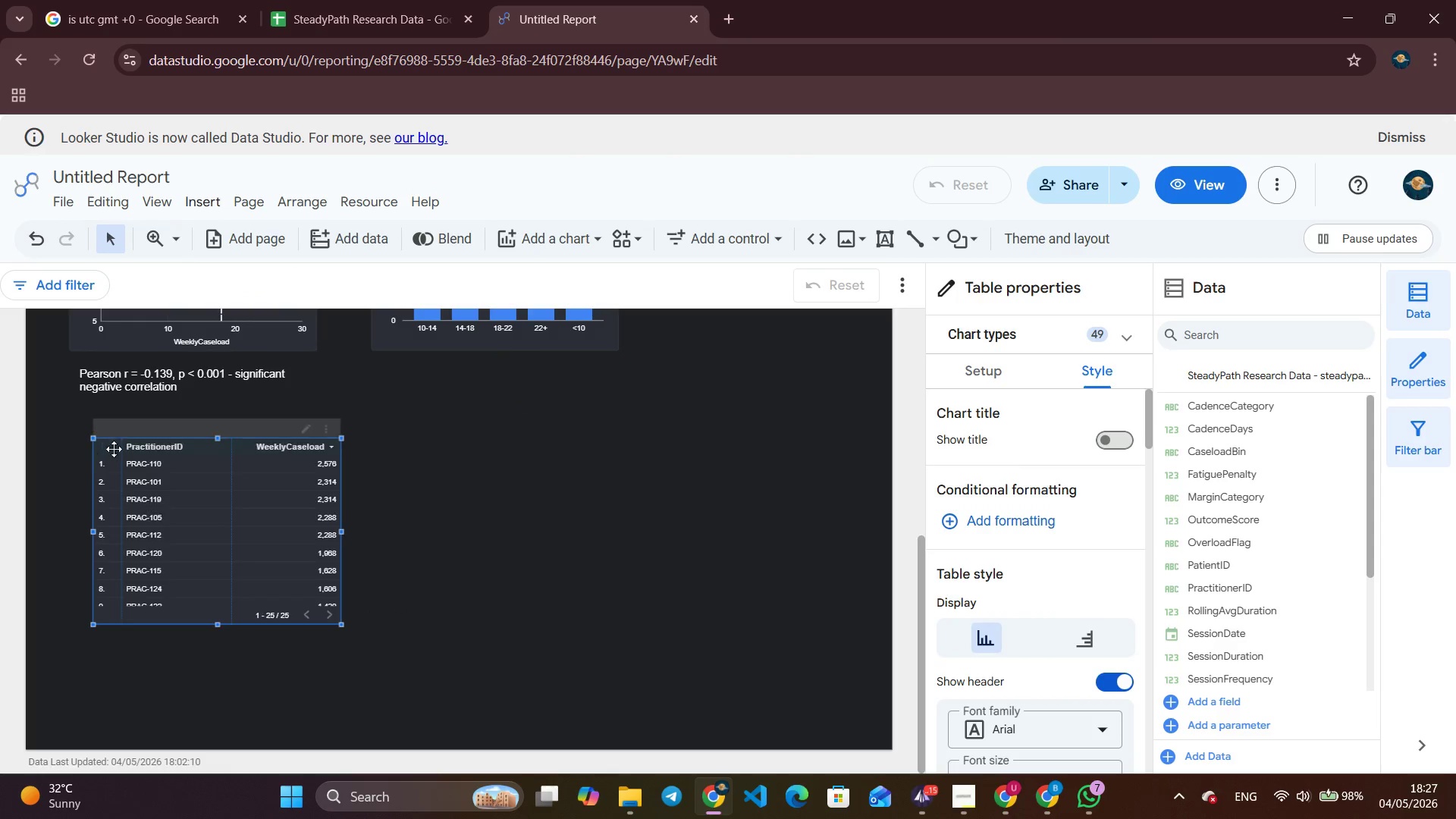 
left_click([974, 356])
 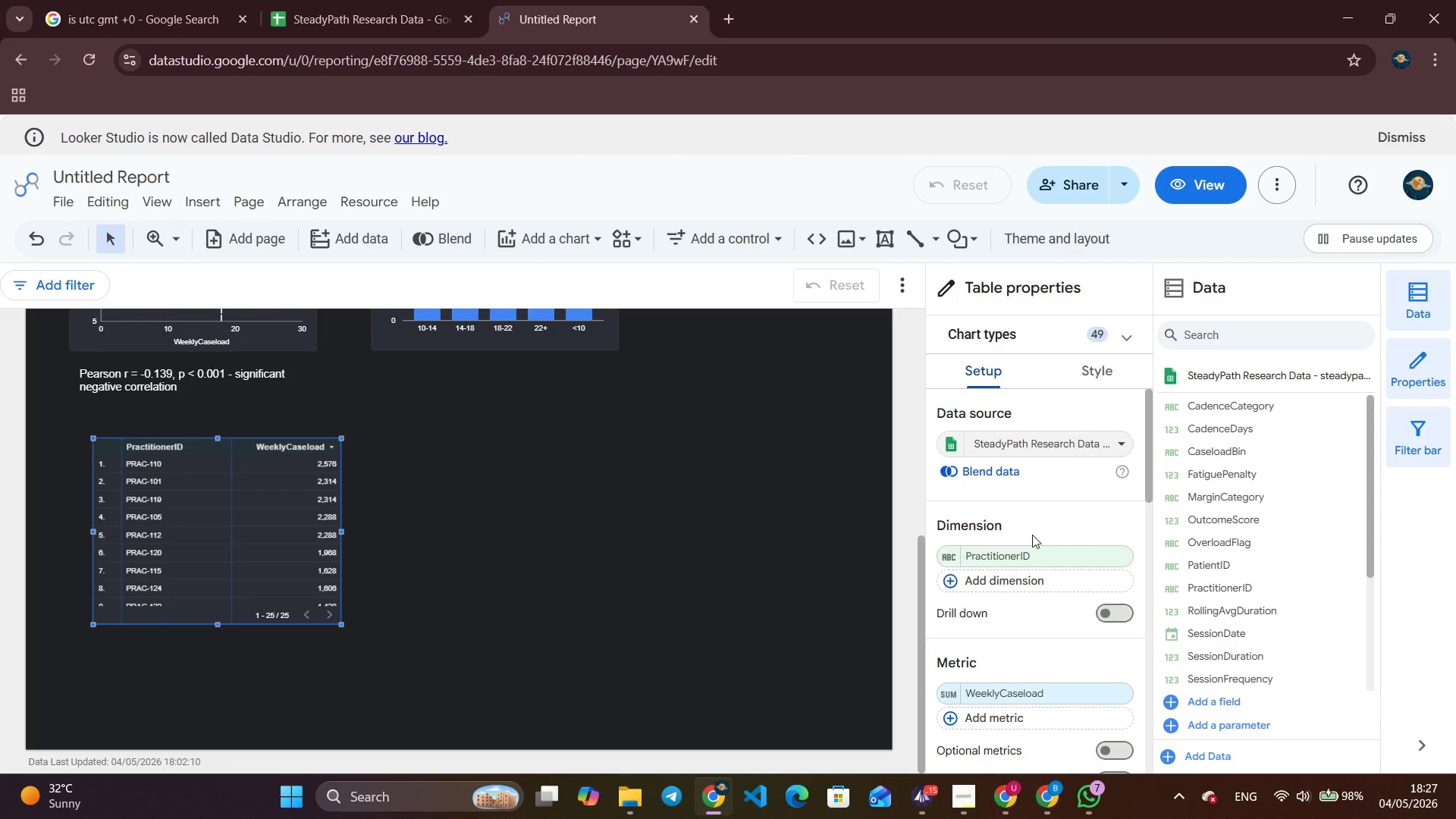 
left_click([1008, 562])
 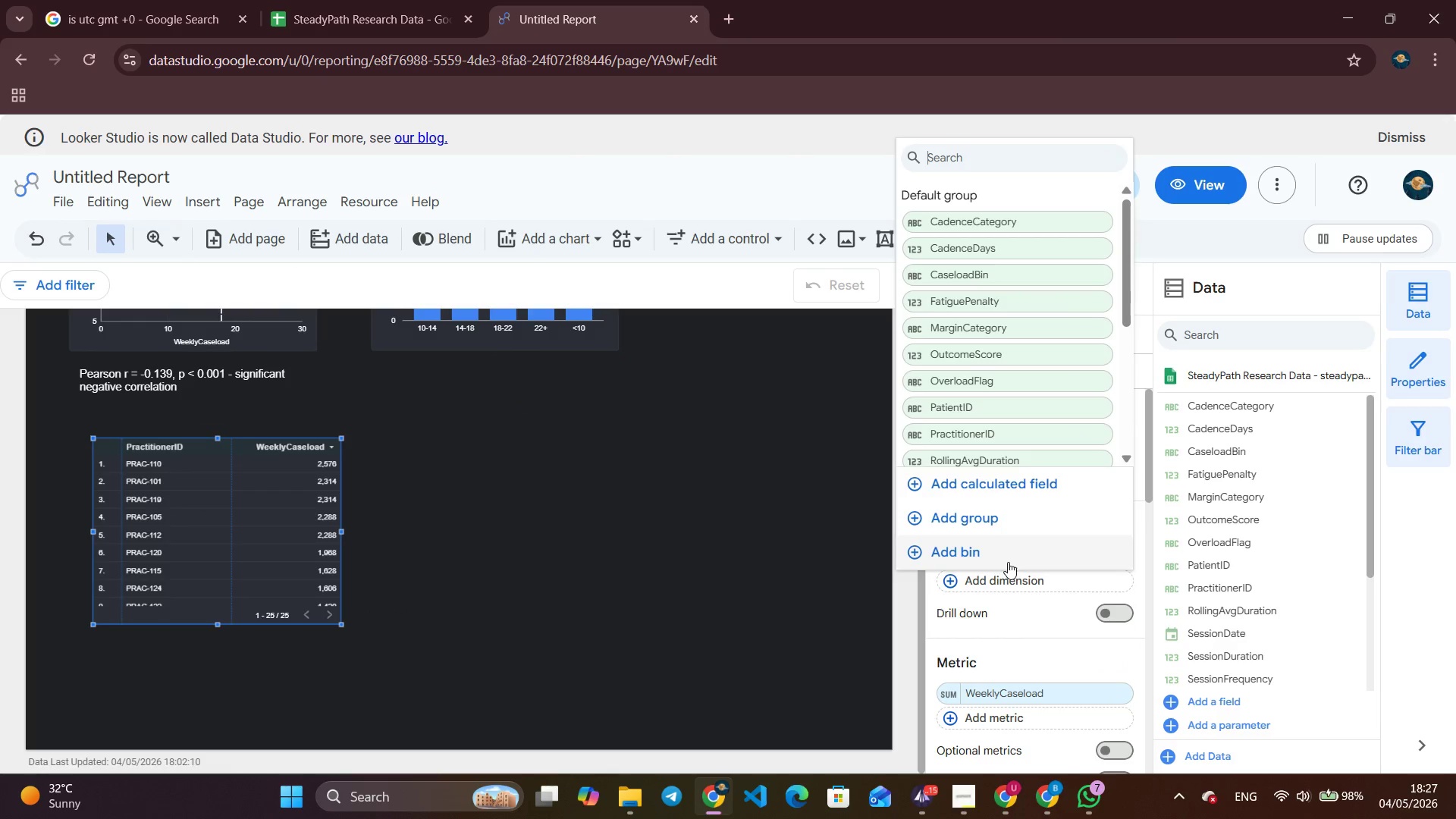 
left_click([755, 571])
 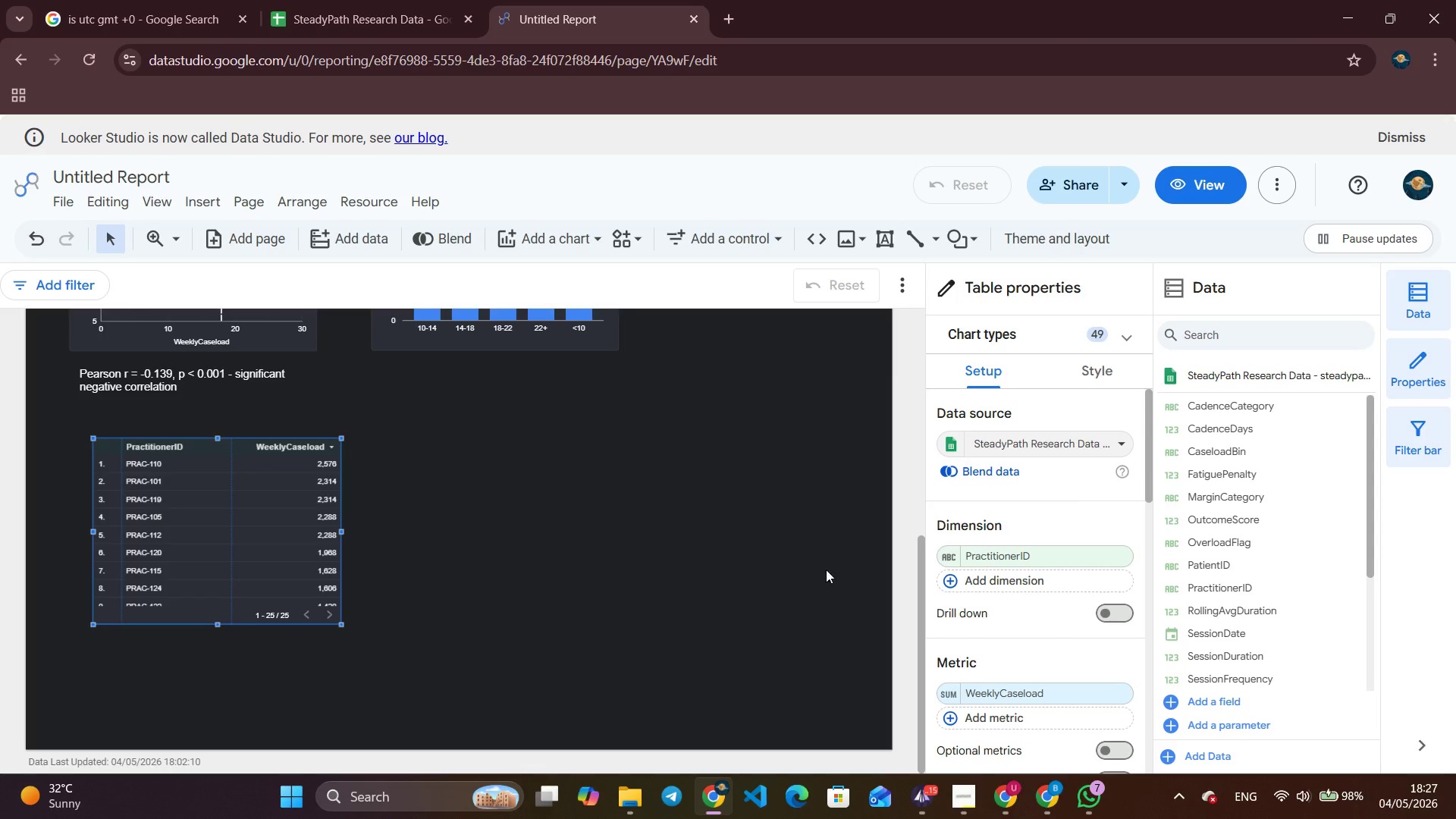 
left_click([1007, 588])
 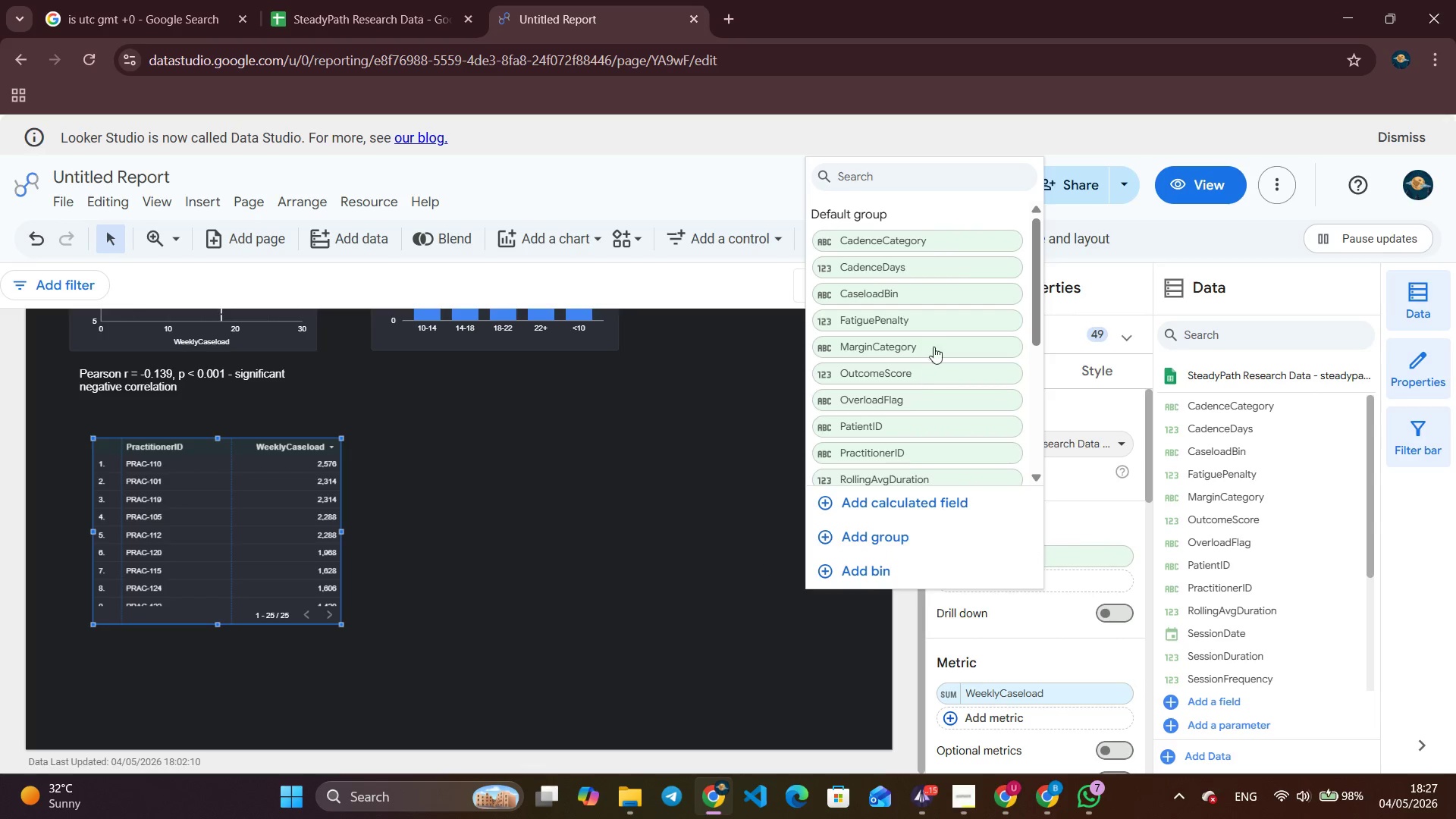 
scroll: coordinate [898, 422], scroll_direction: down, amount: 5.0
 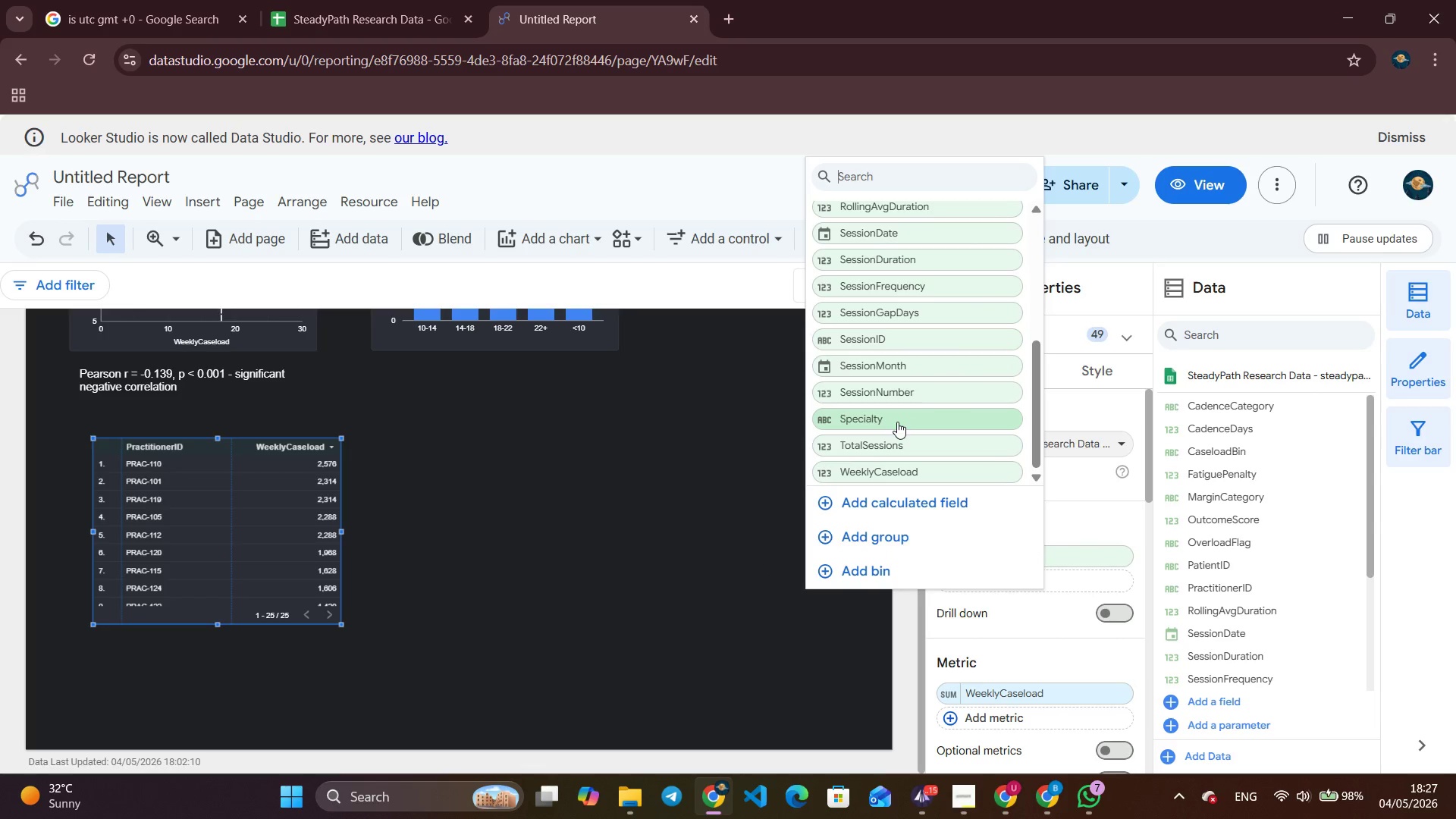 
left_click([910, 415])
 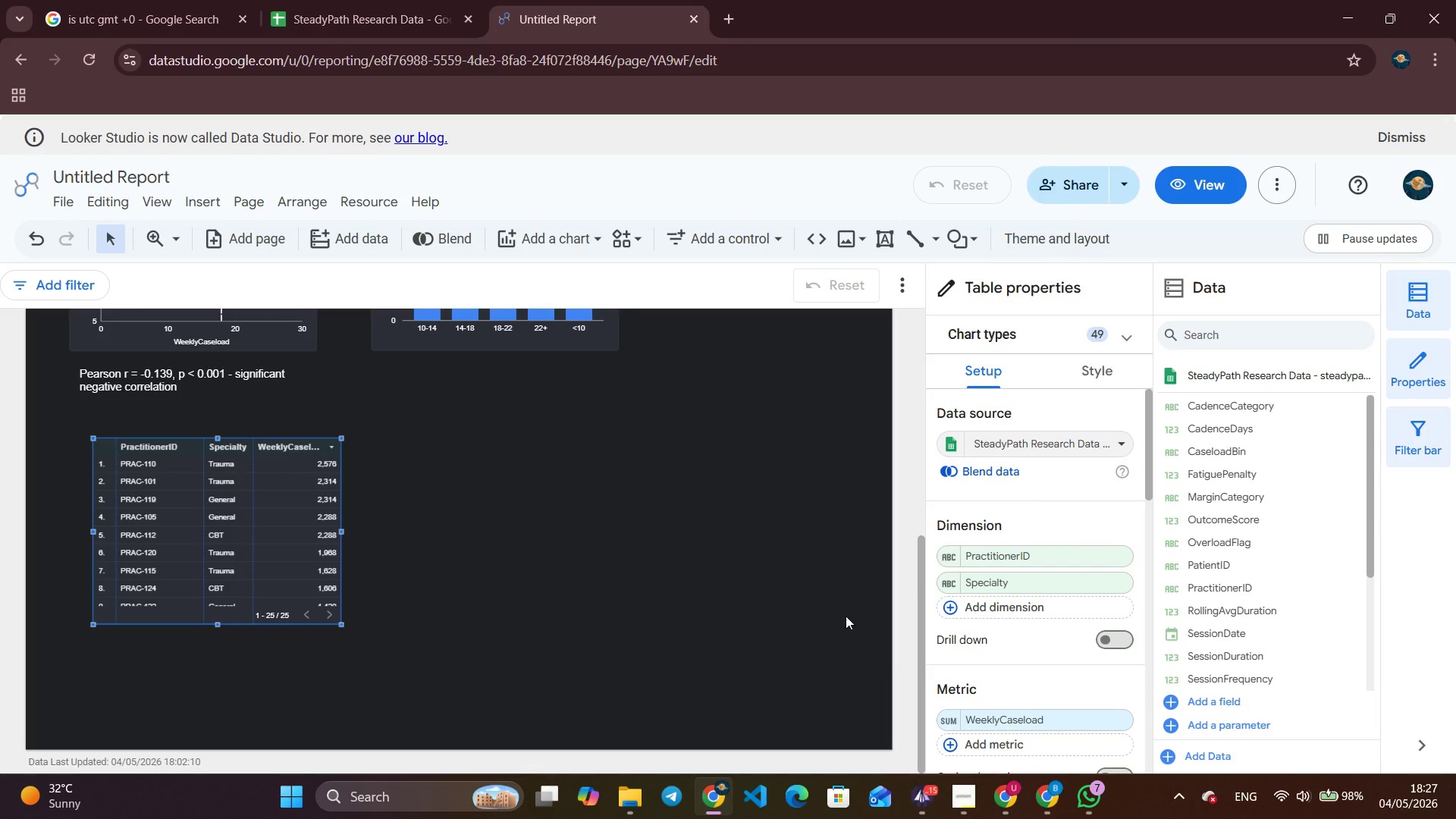 
scroll: coordinate [993, 626], scroll_direction: down, amount: 2.0
 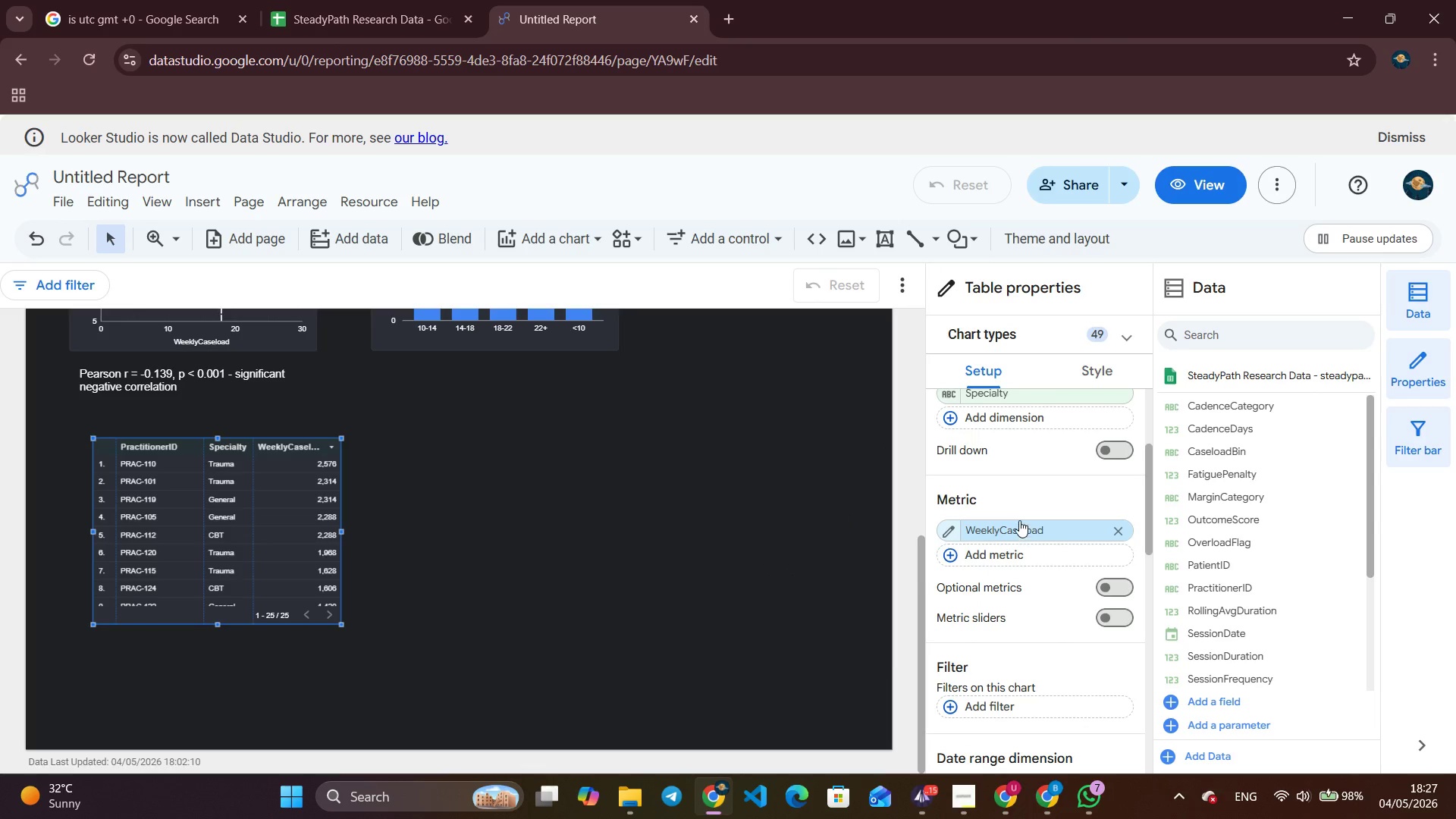 
left_click([1019, 520])
 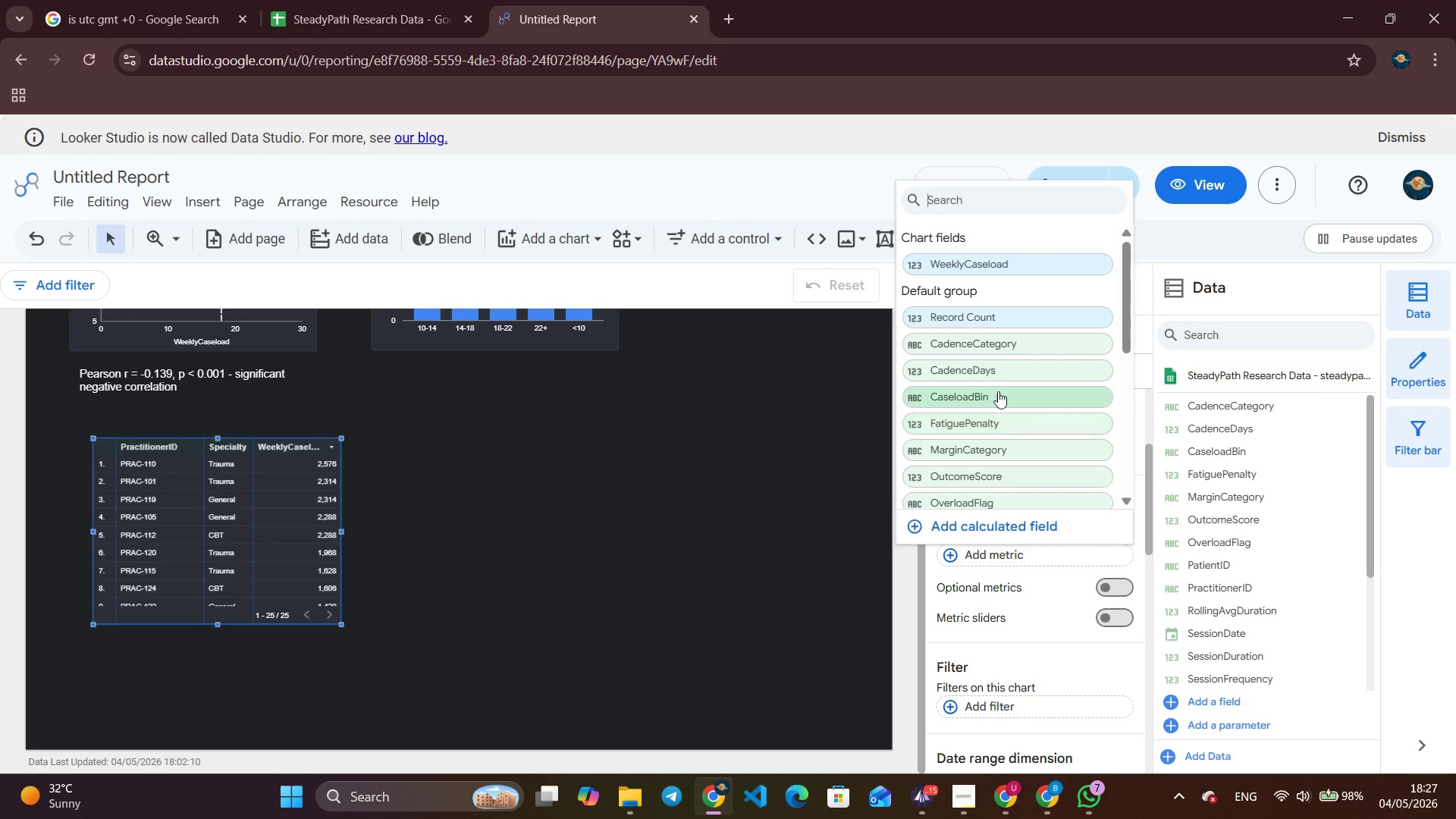 
scroll: coordinate [973, 377], scroll_direction: down, amount: 1.0
 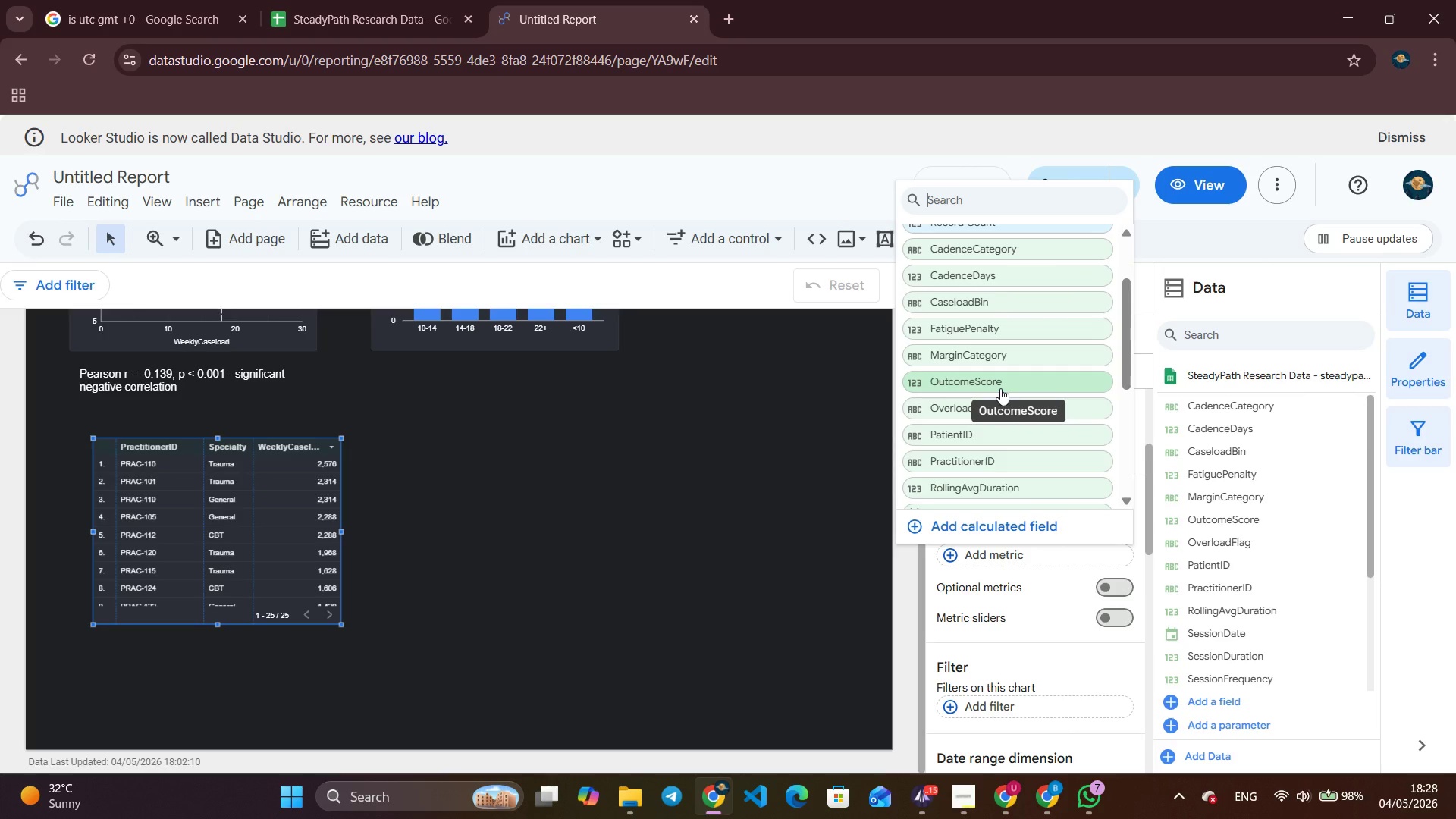 
left_click([1000, 388])
 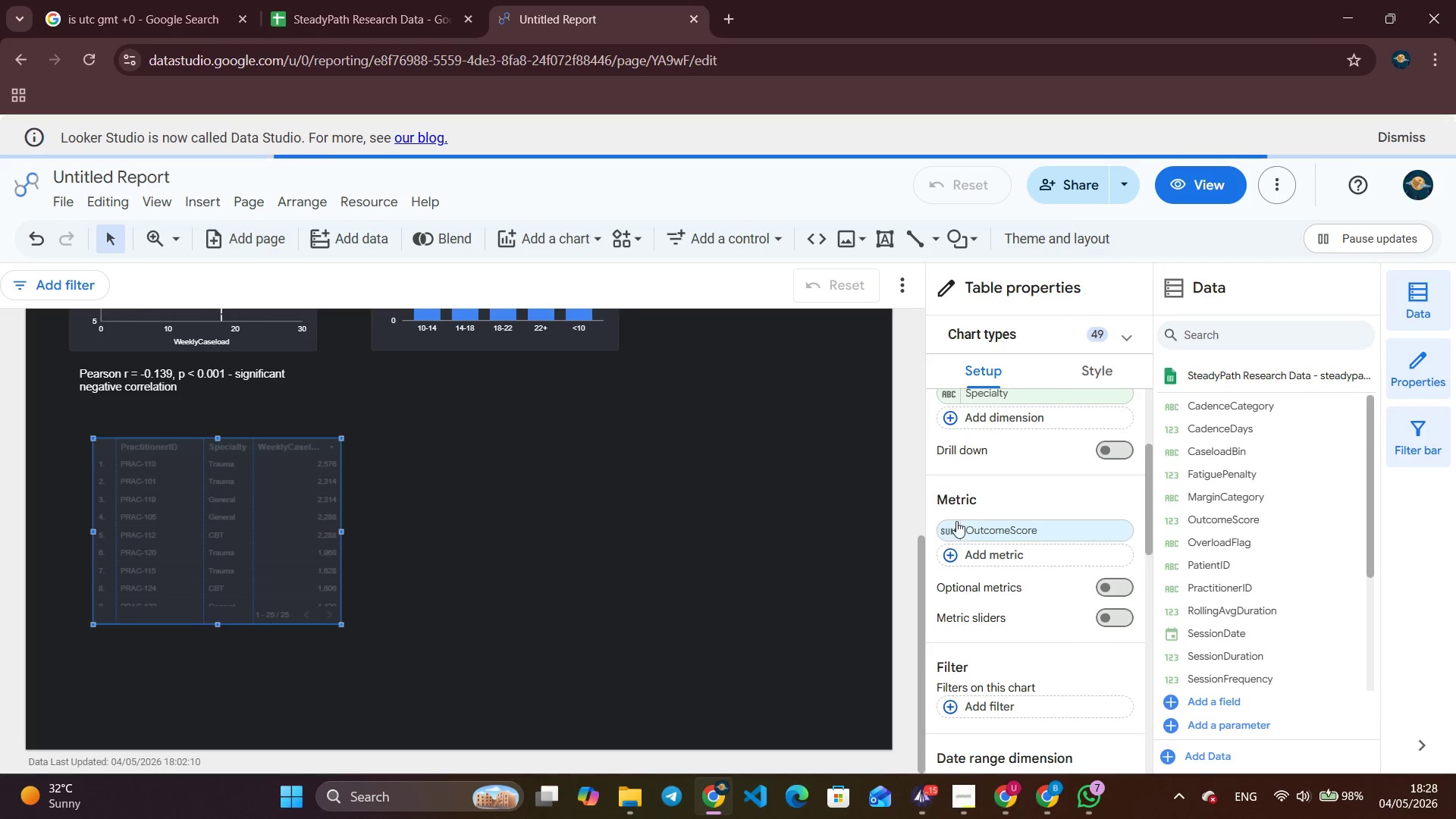 
left_click([949, 532])
 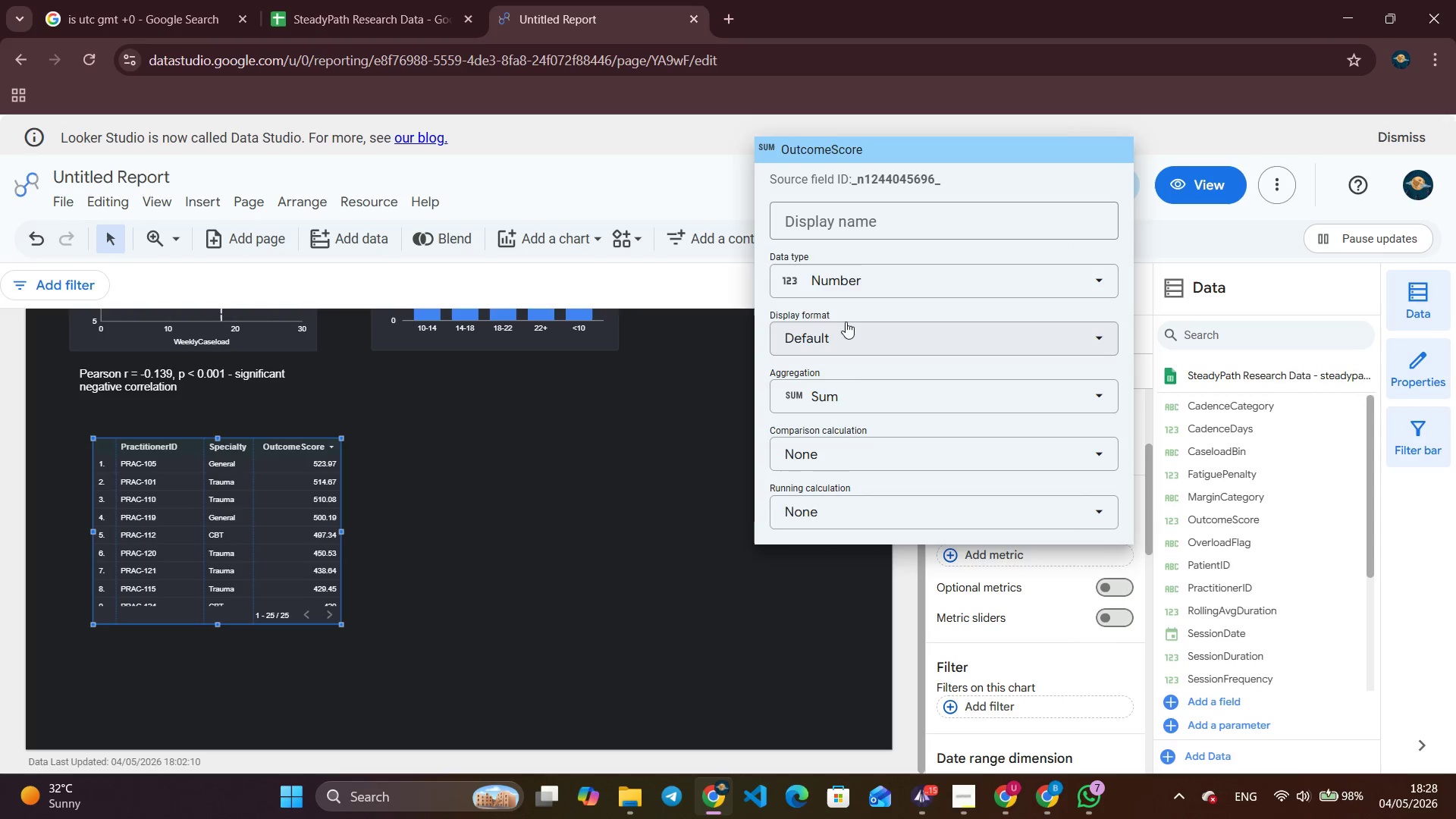 
left_click([874, 404])
 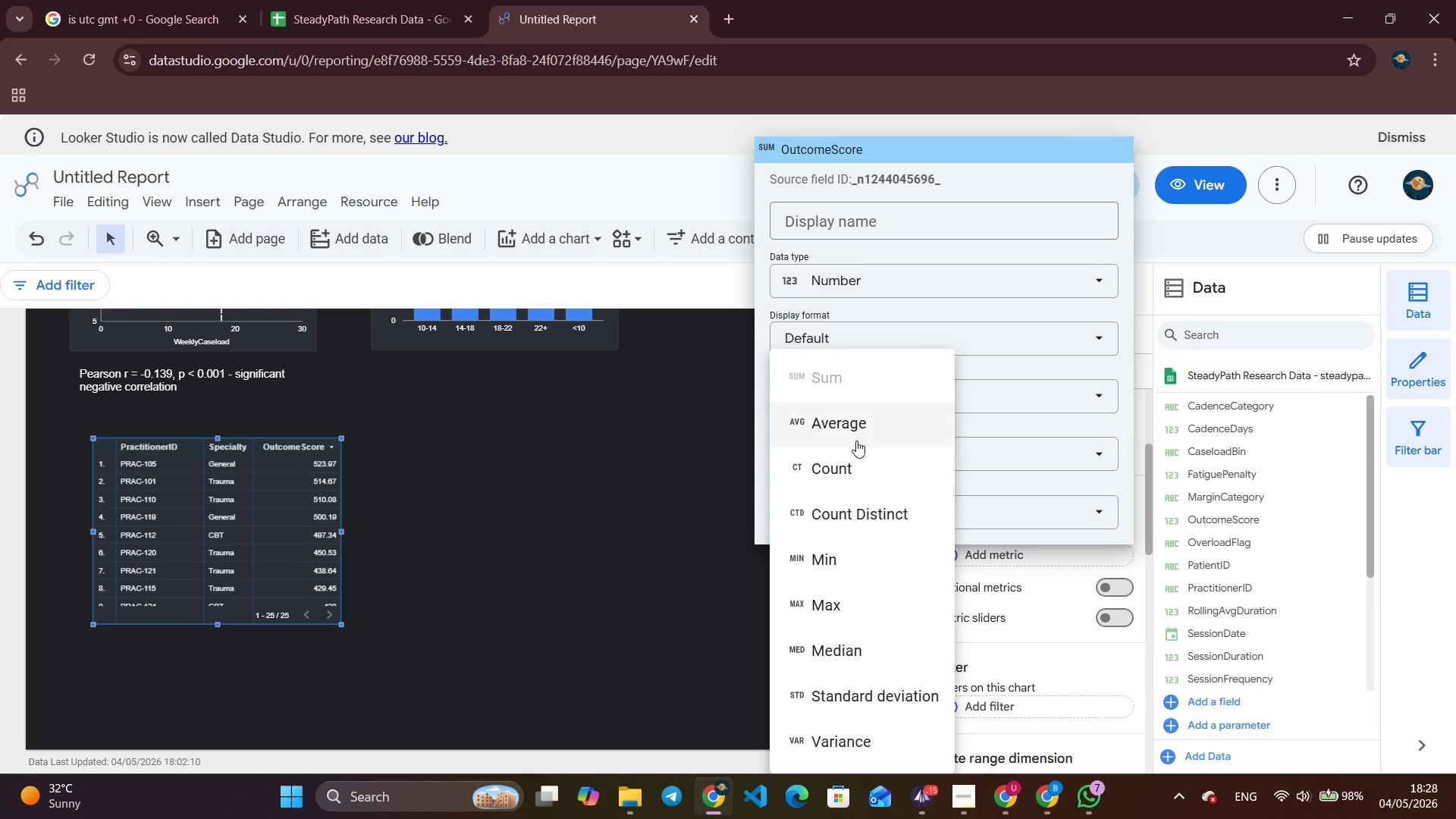 
left_click([855, 425])
 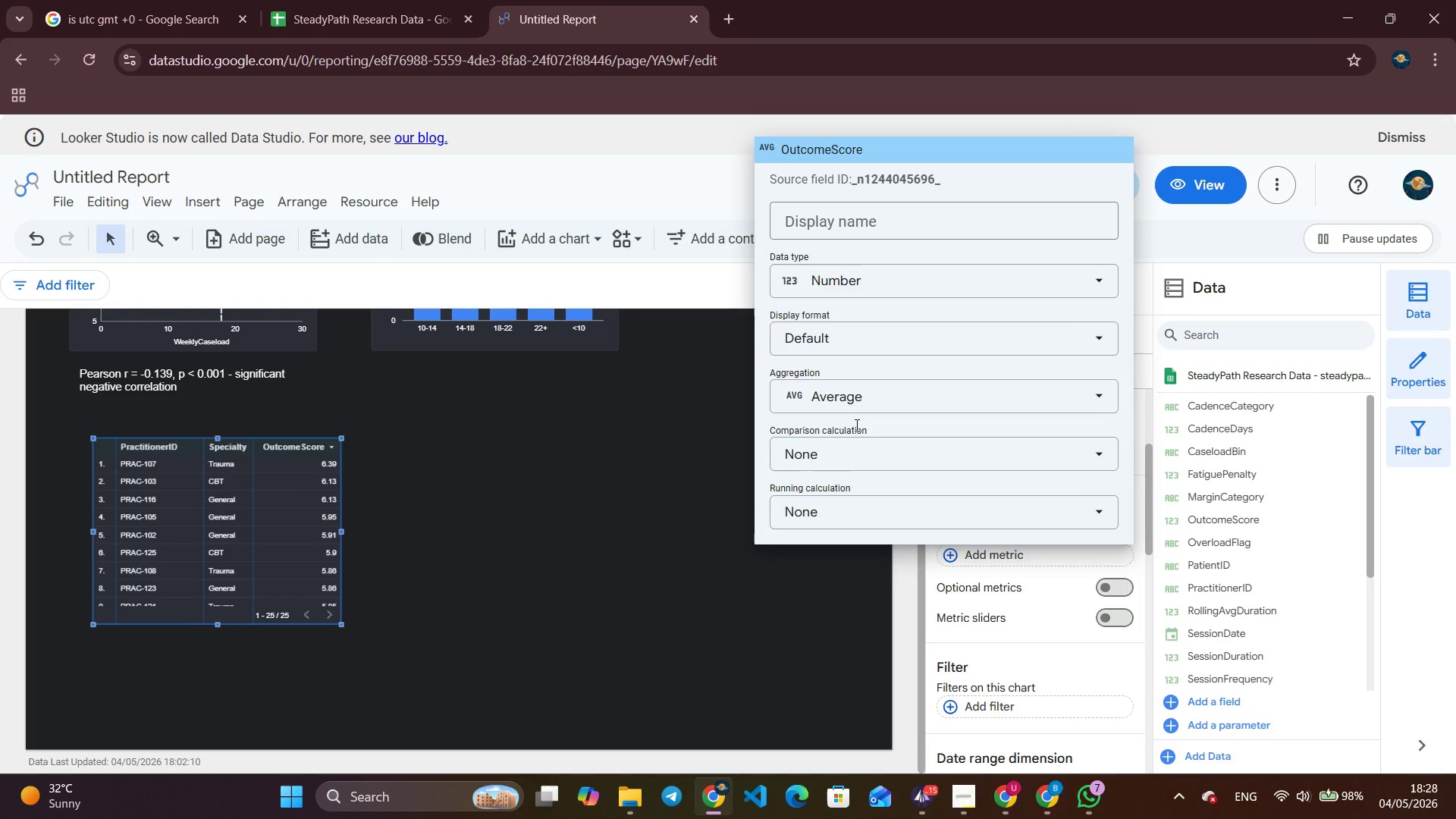 
wait(8.84)
 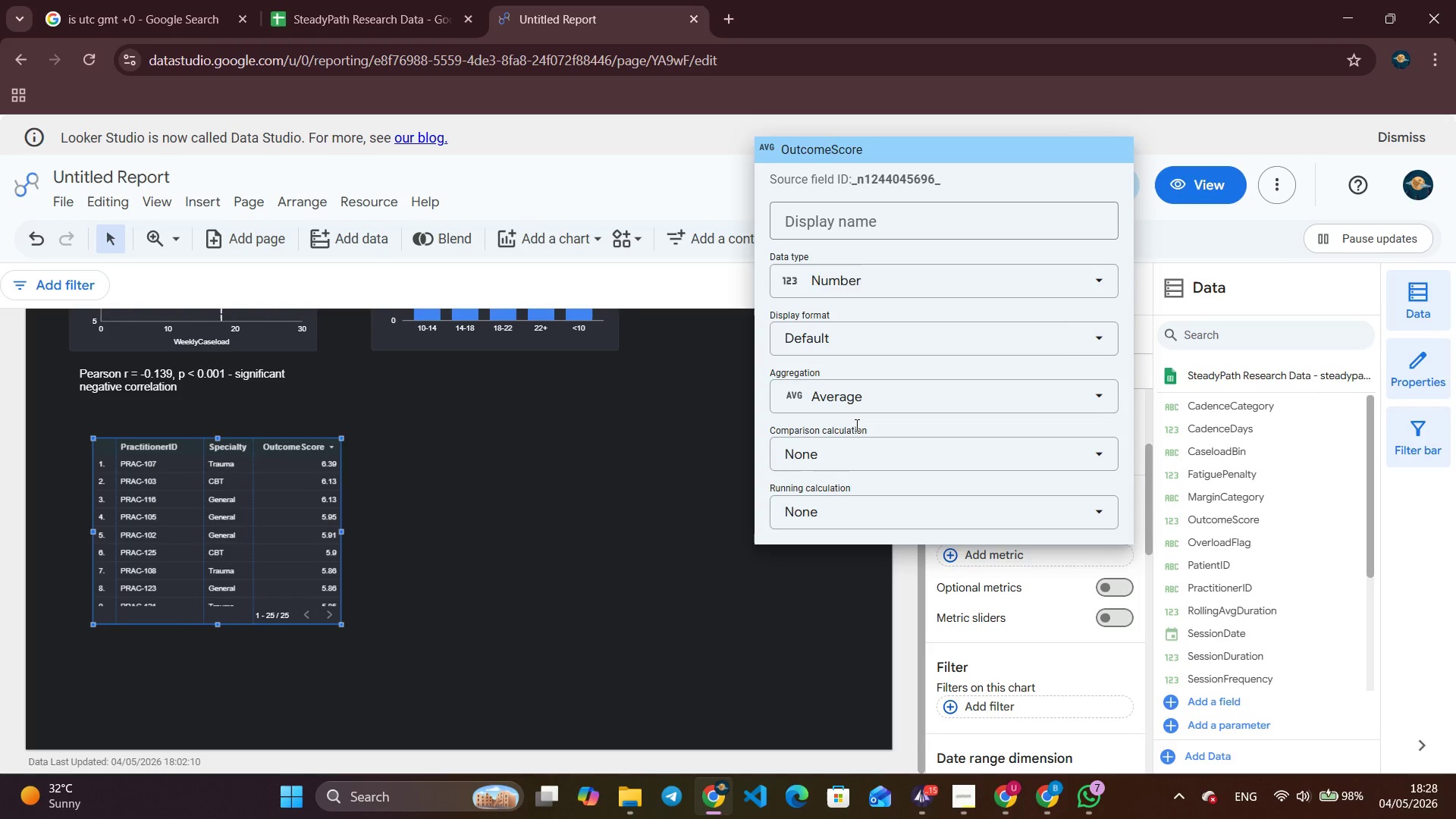 
left_click([624, 509])
 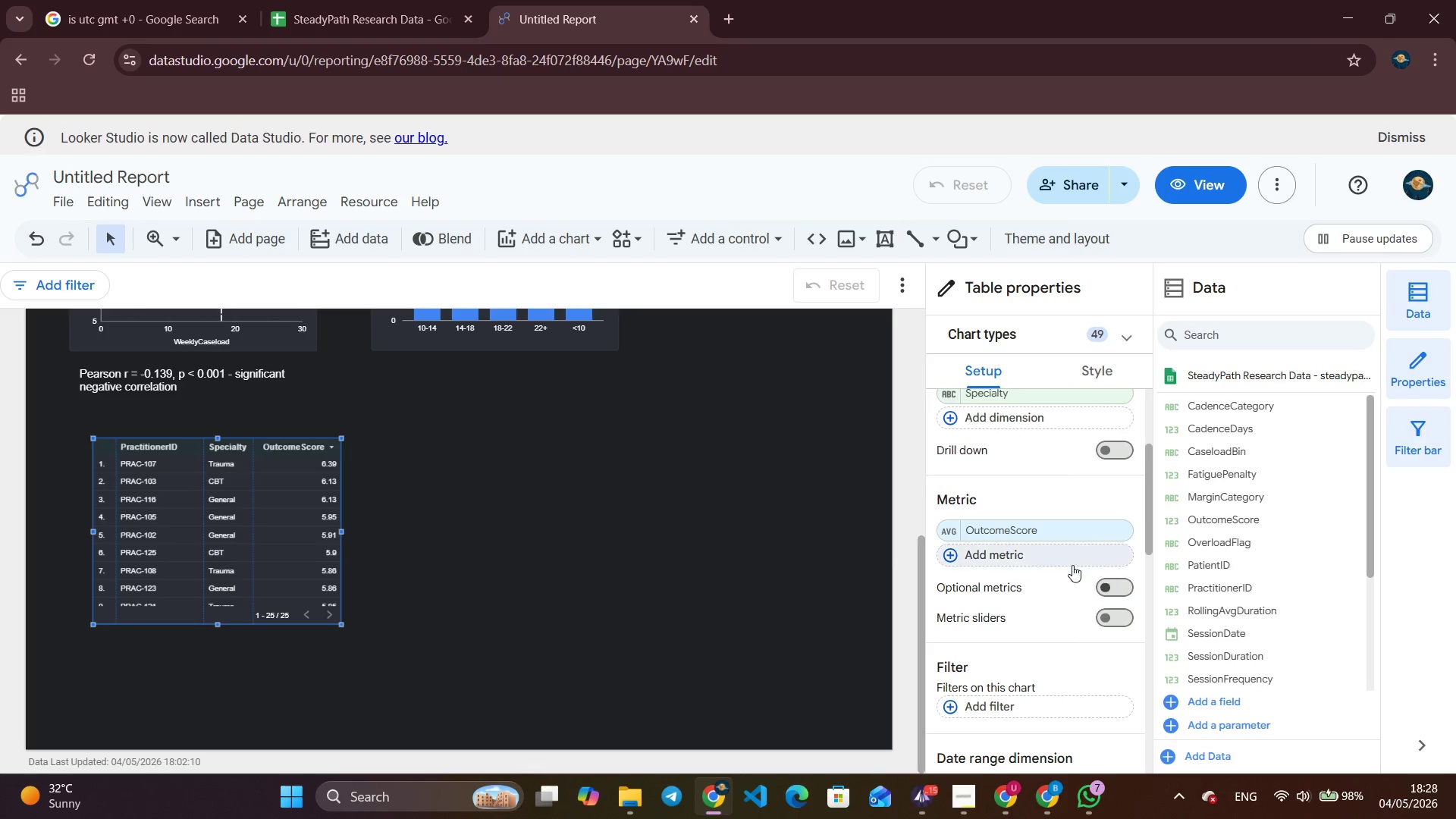 
left_click([1007, 554])
 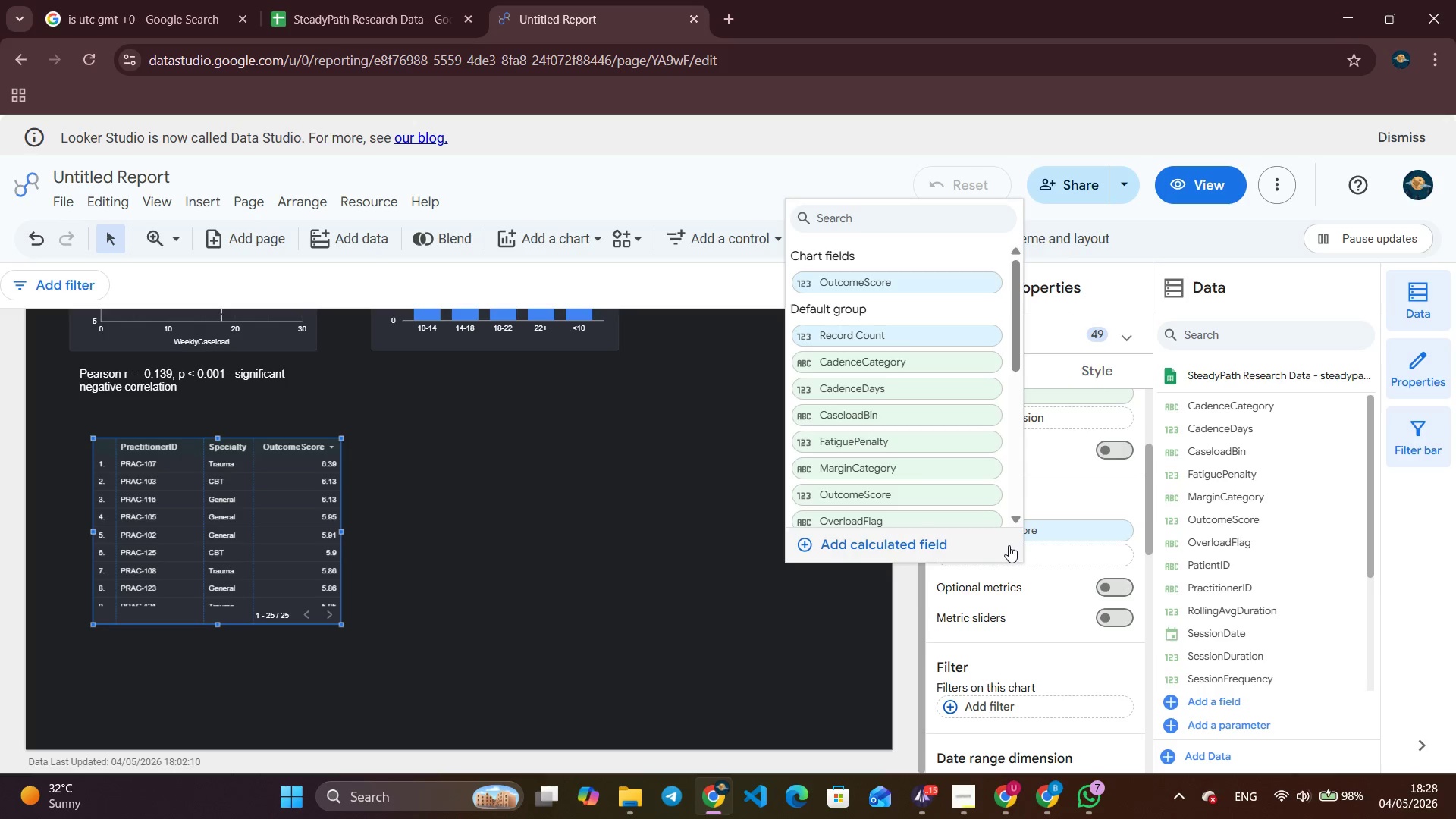 
wait(5.27)
 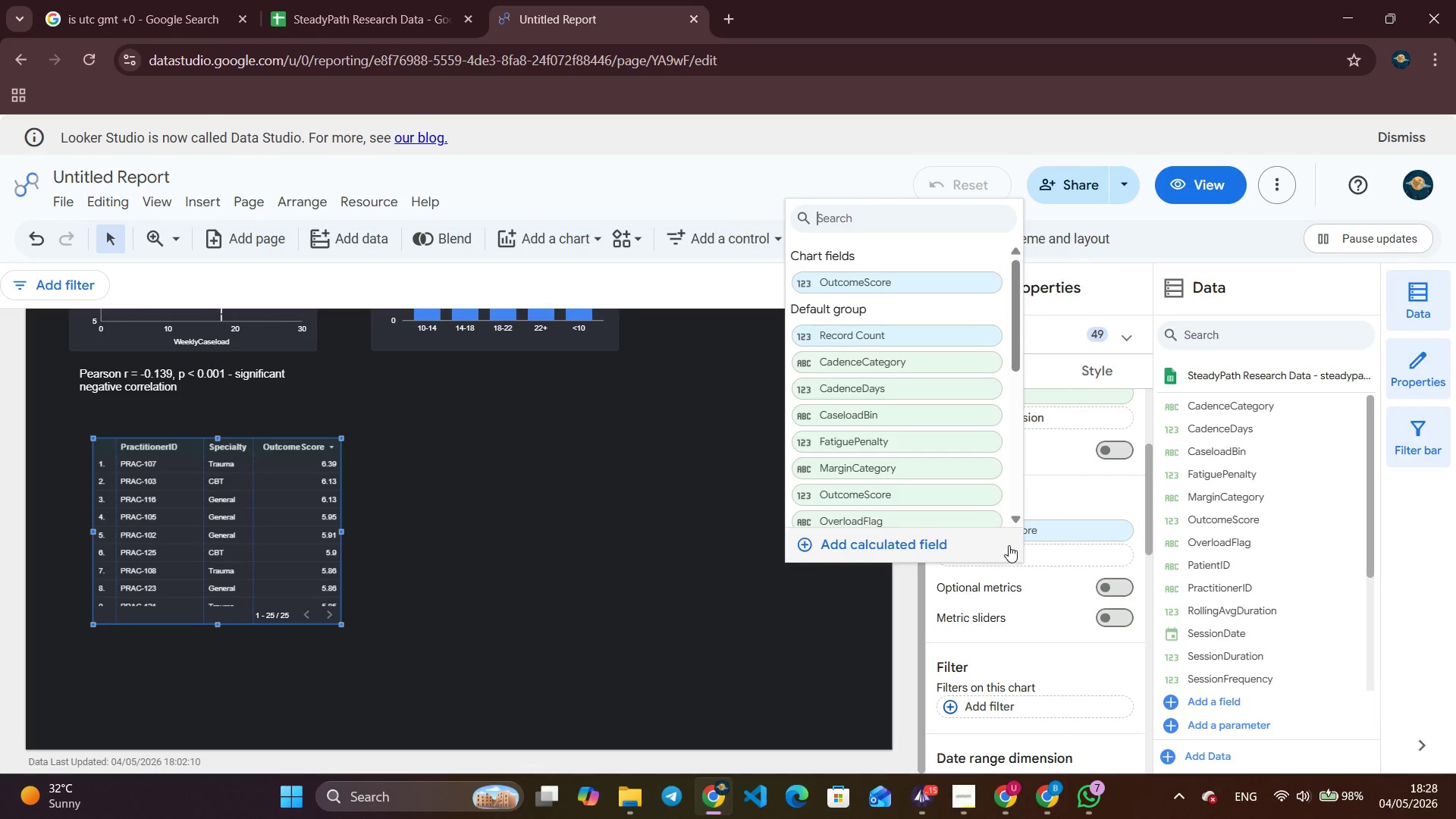 
left_click([884, 285])
 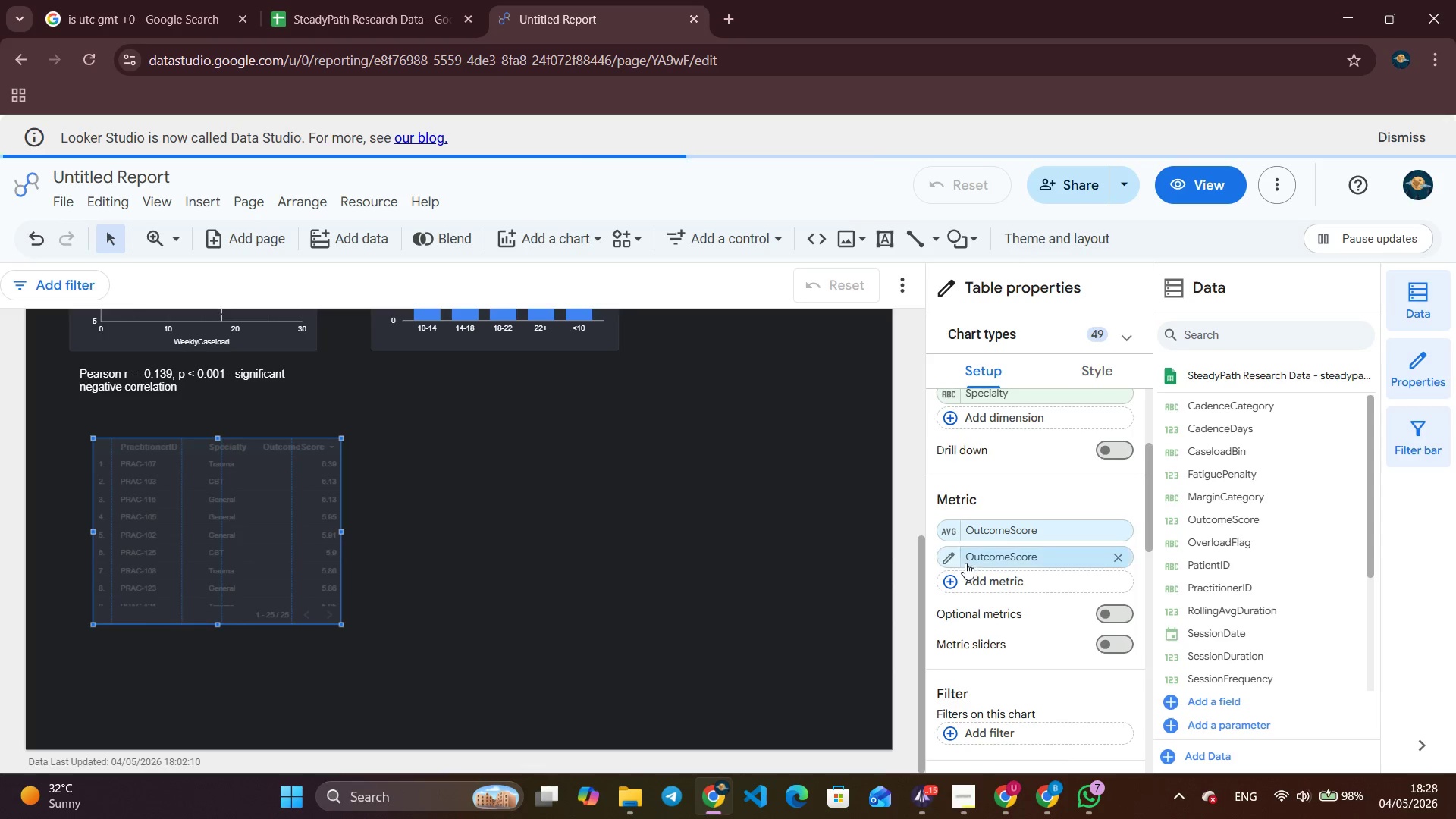 
left_click([952, 559])
 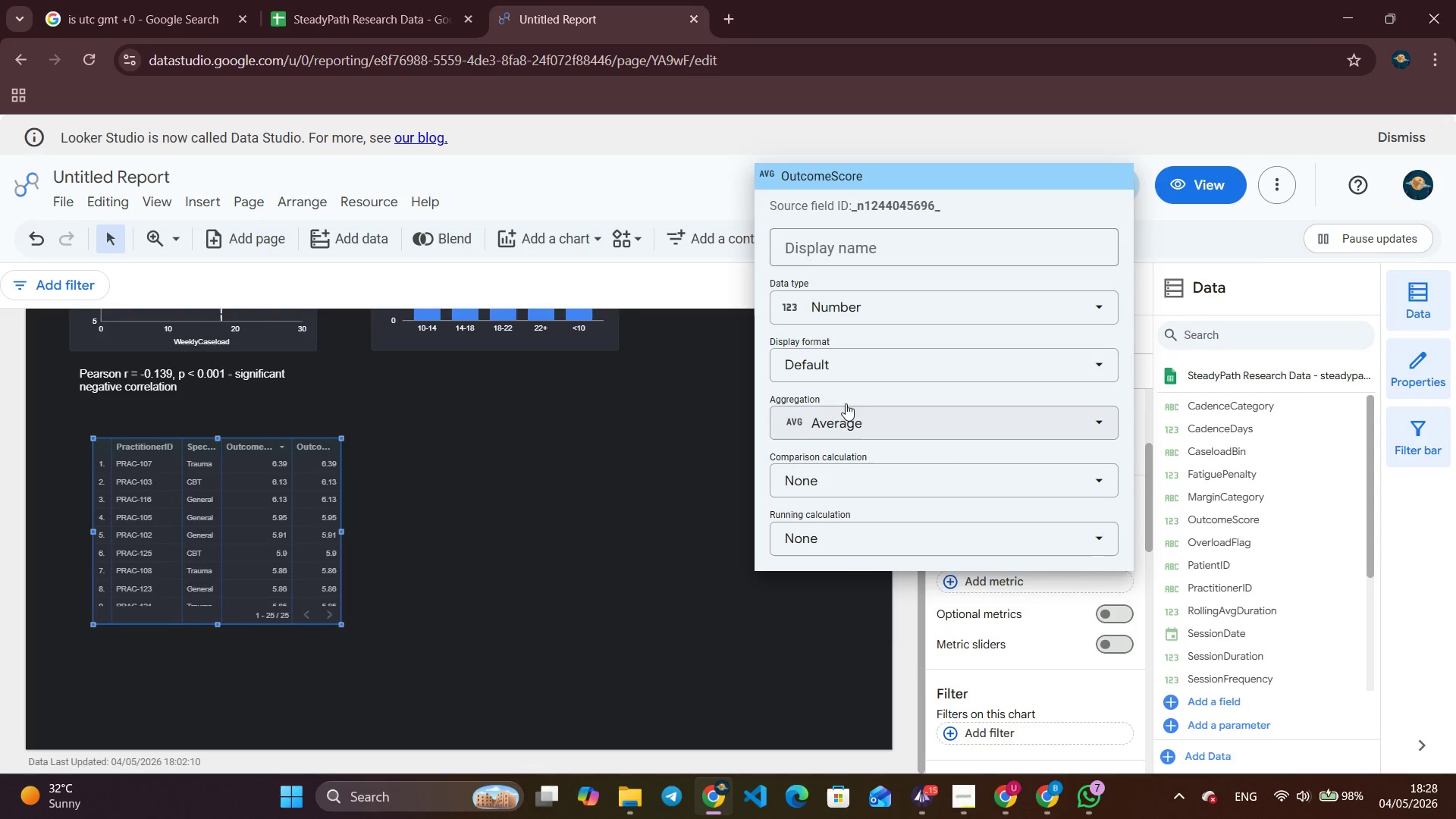 
left_click([901, 419])
 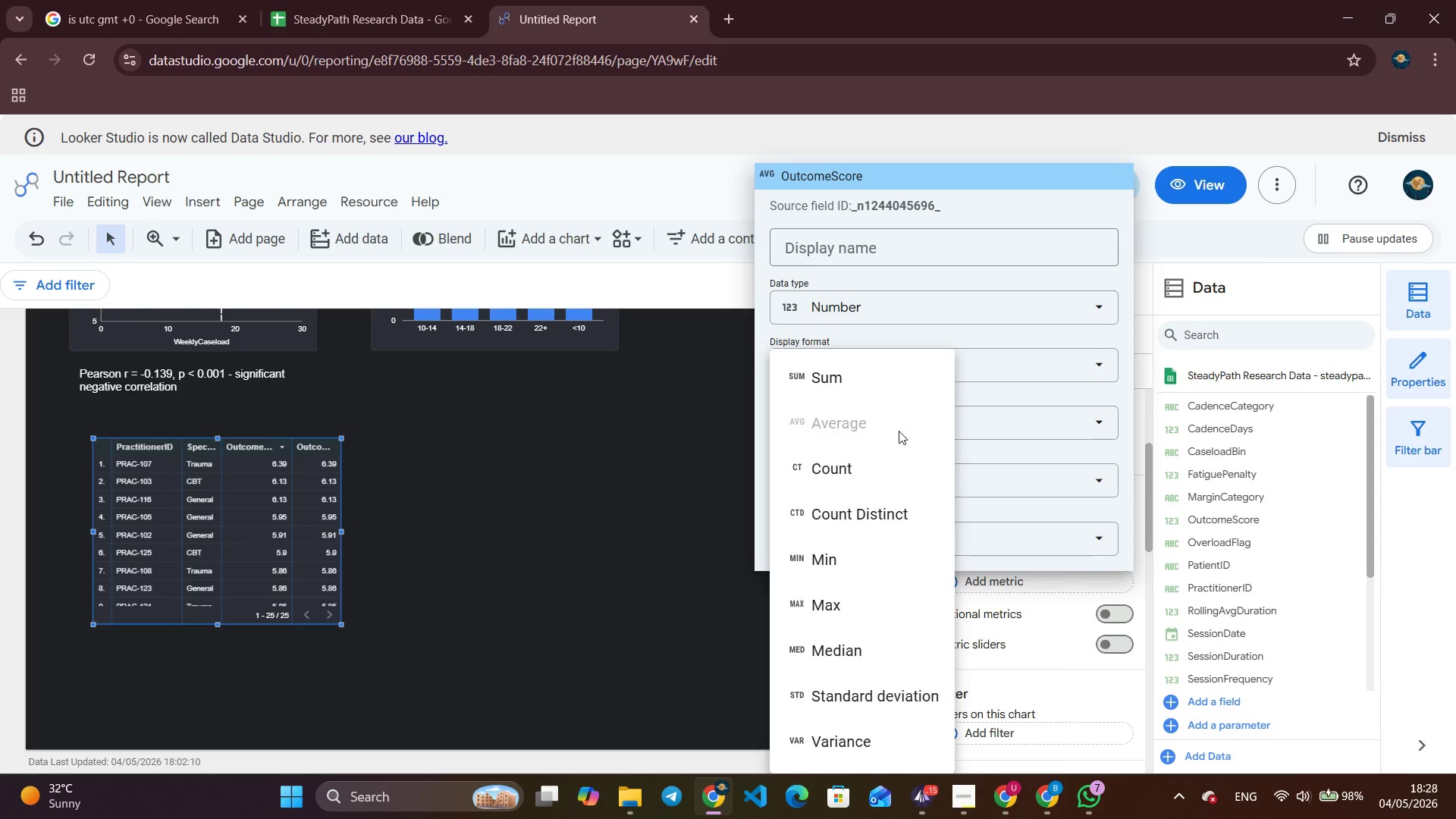 
scroll: coordinate [880, 525], scroll_direction: down, amount: 1.0
 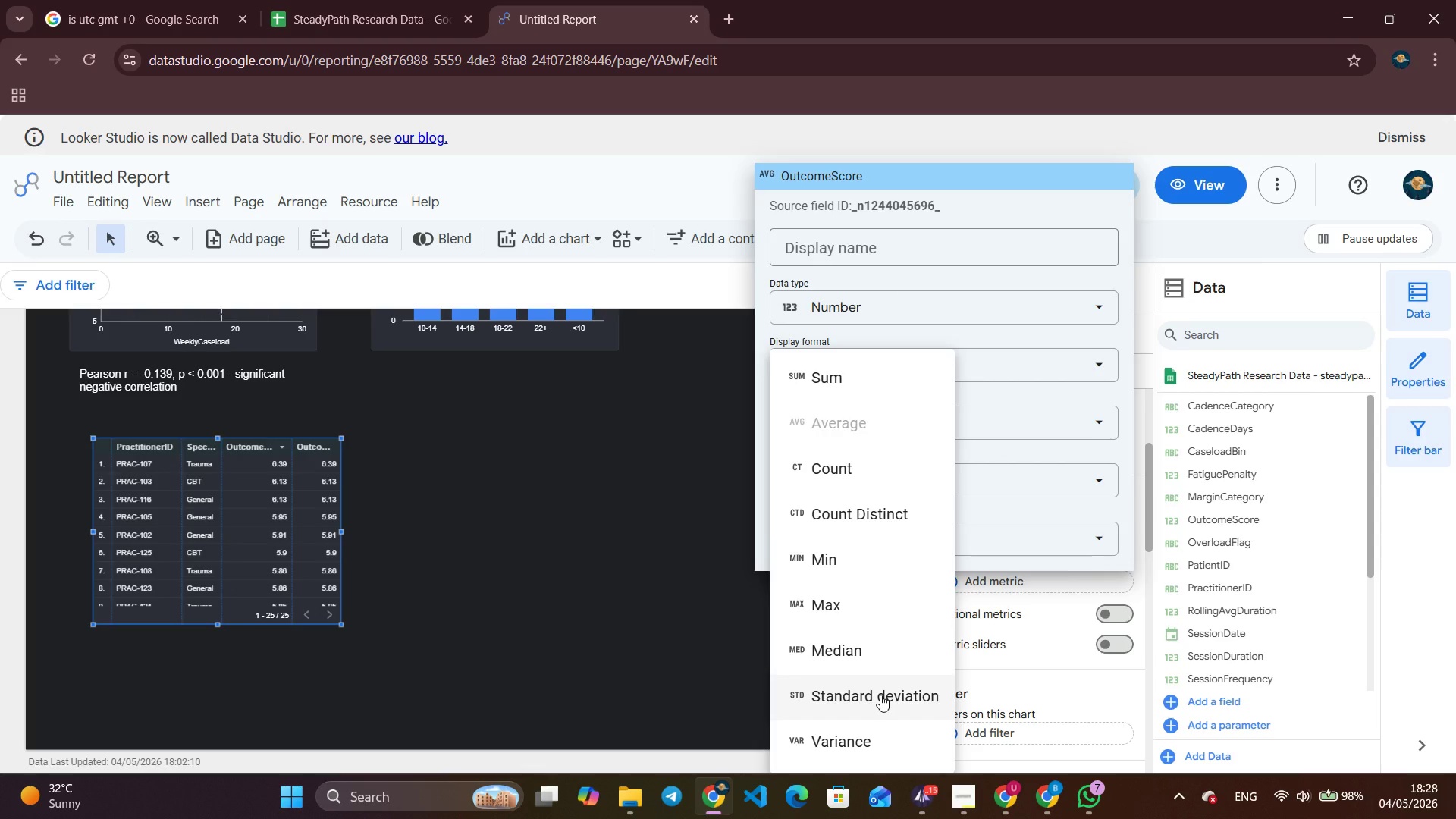 
left_click([880, 695])
 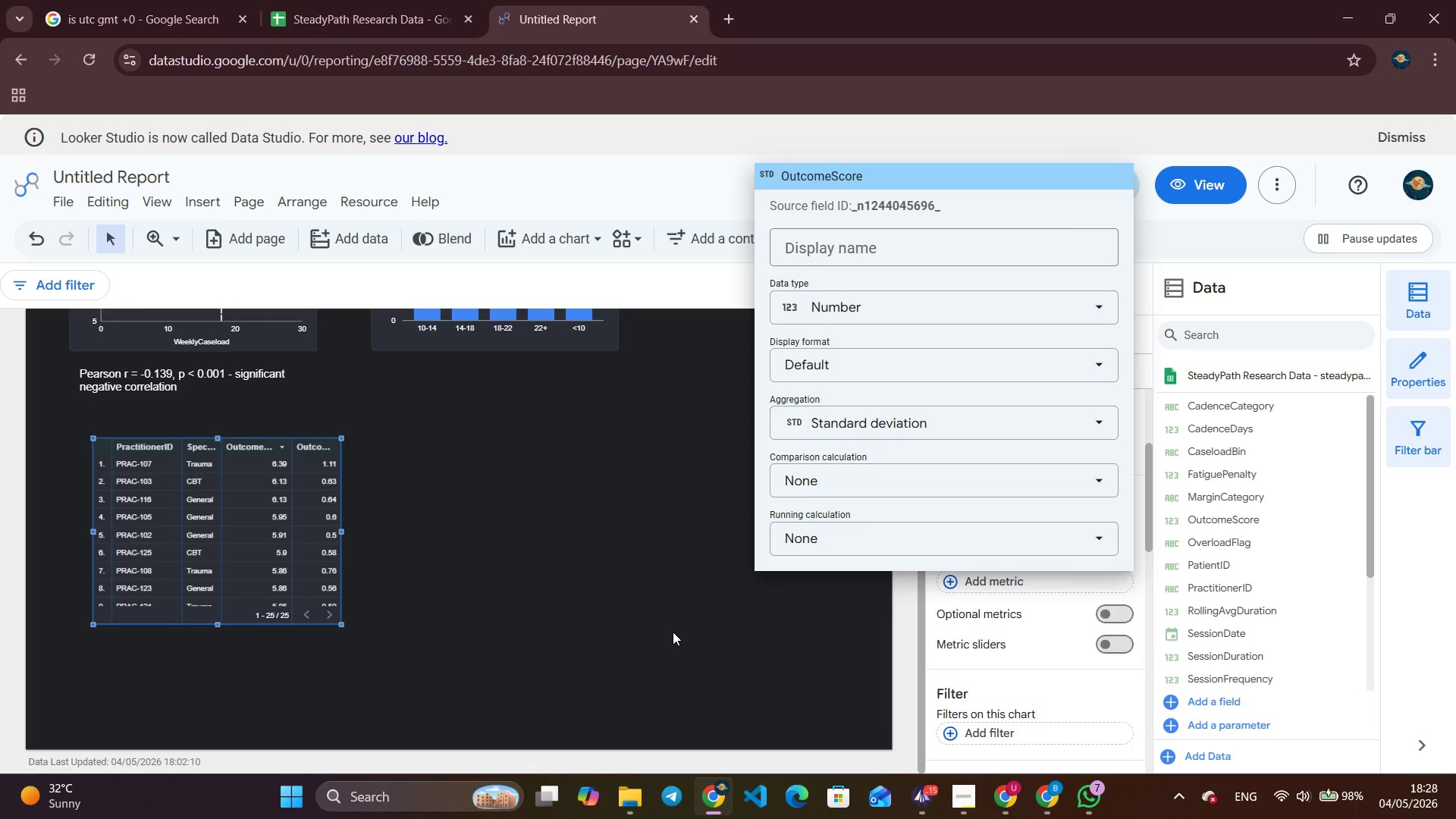 
wait(6.02)
 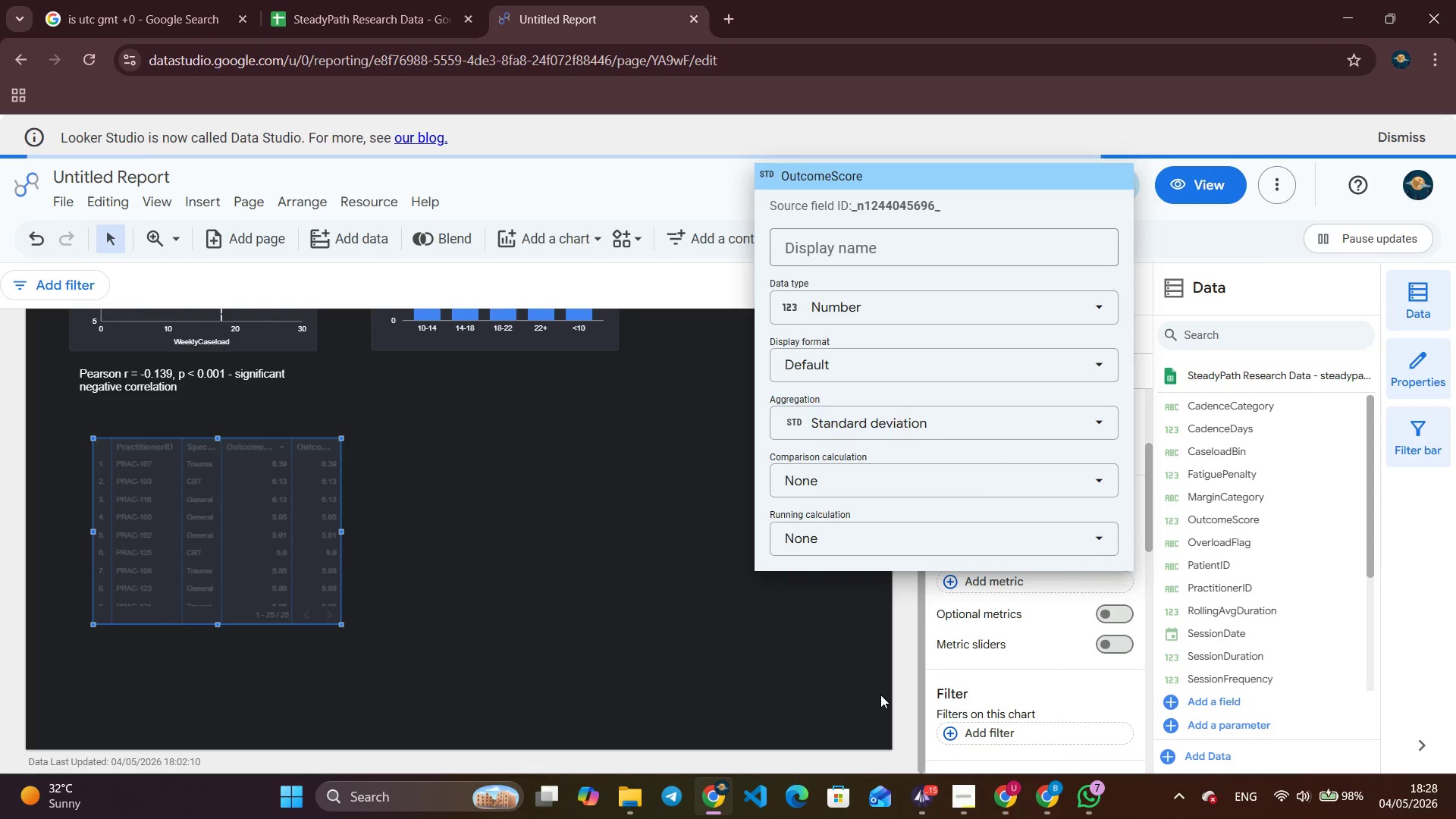 
left_click([673, 632])
 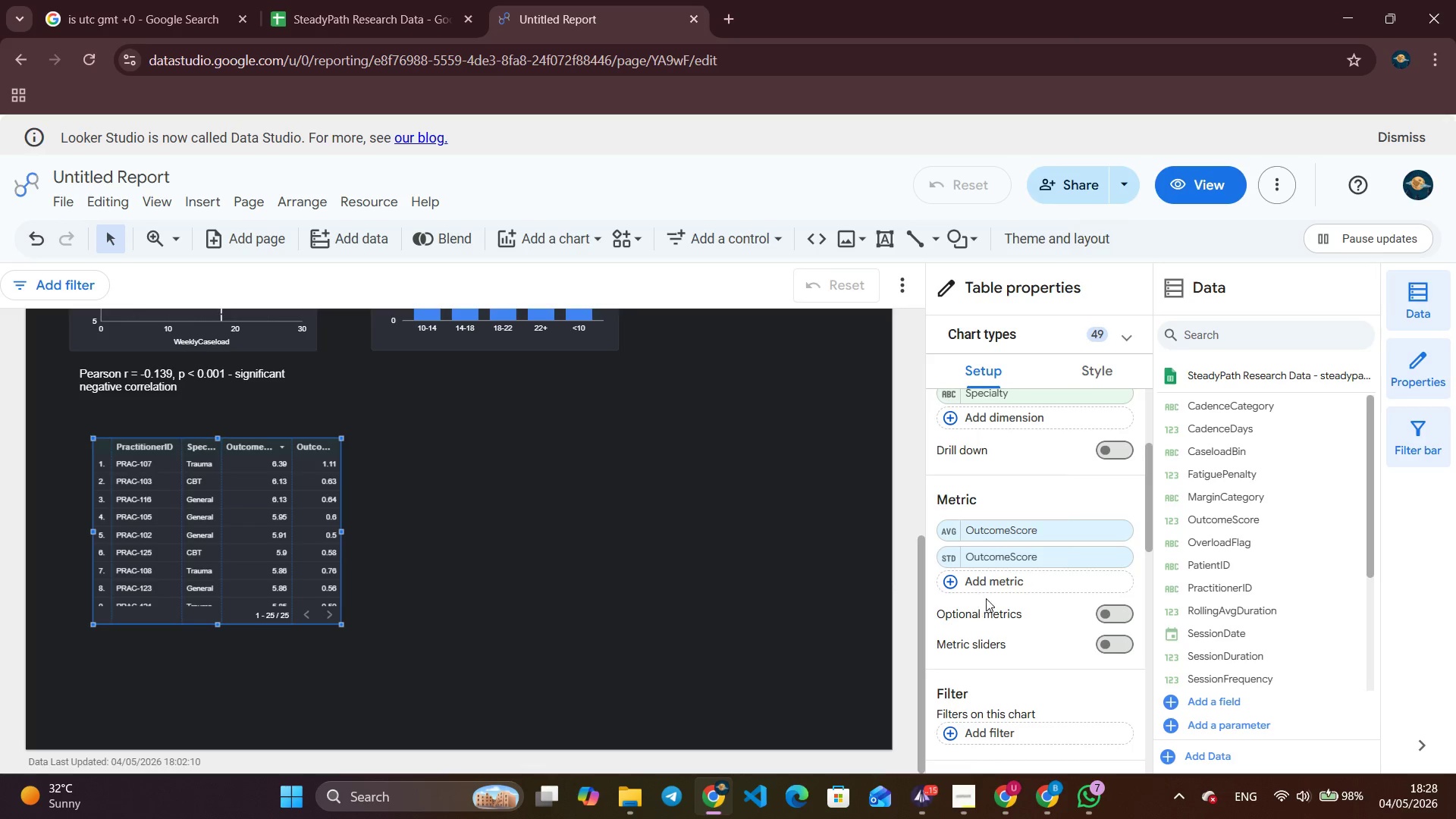 
left_click([951, 560])
 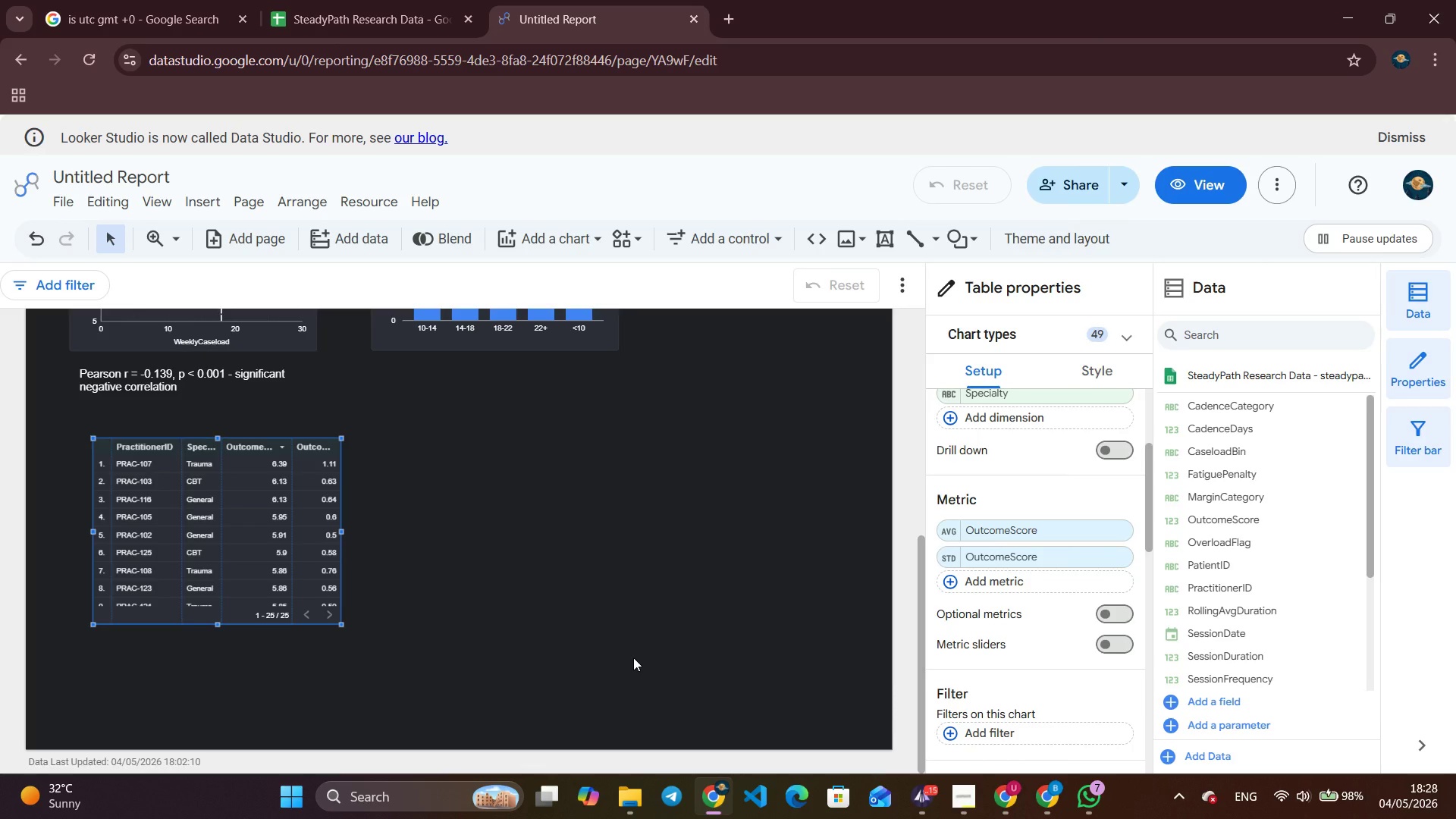 
wait(11.94)
 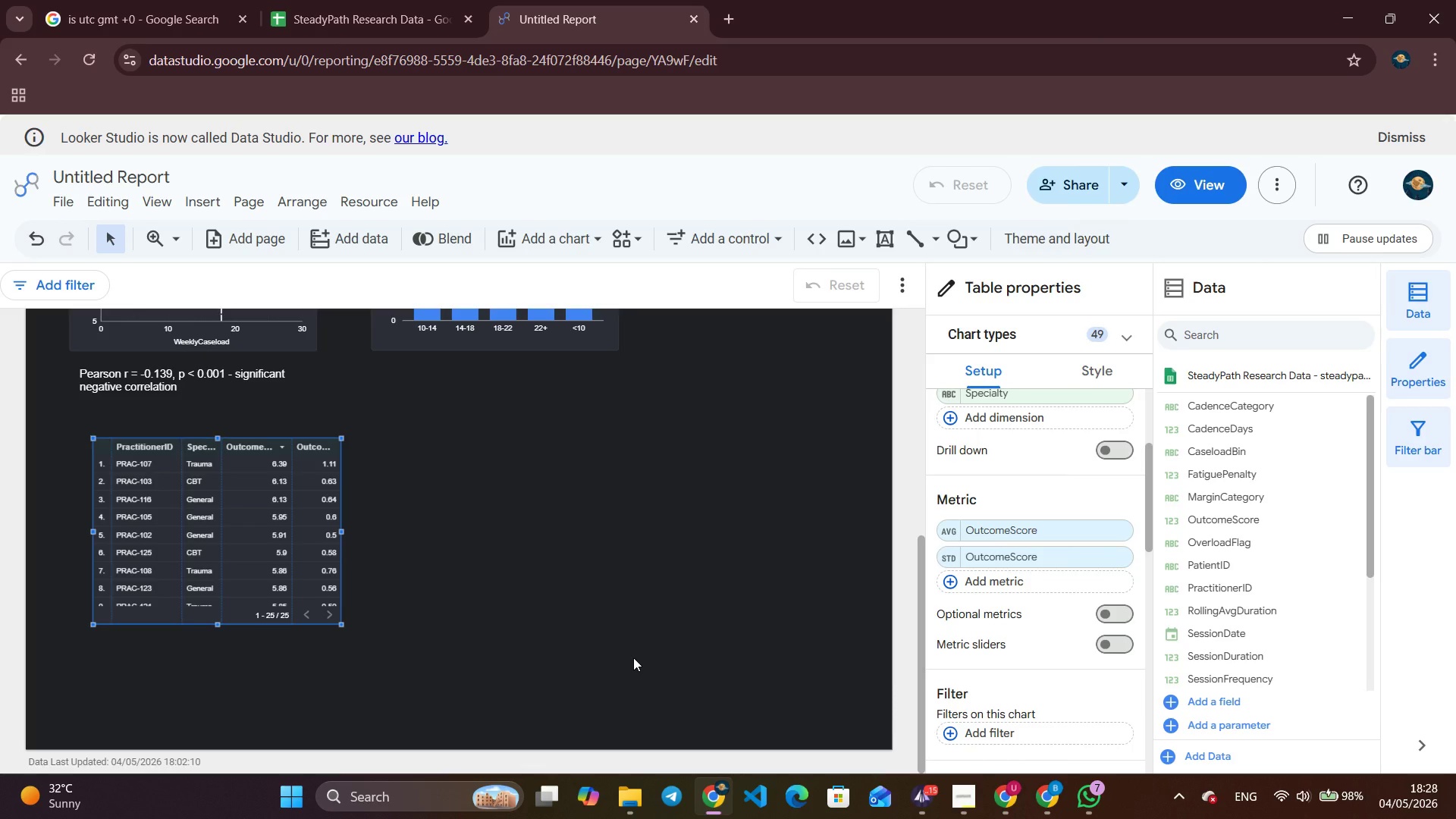 
left_click([988, 592])
 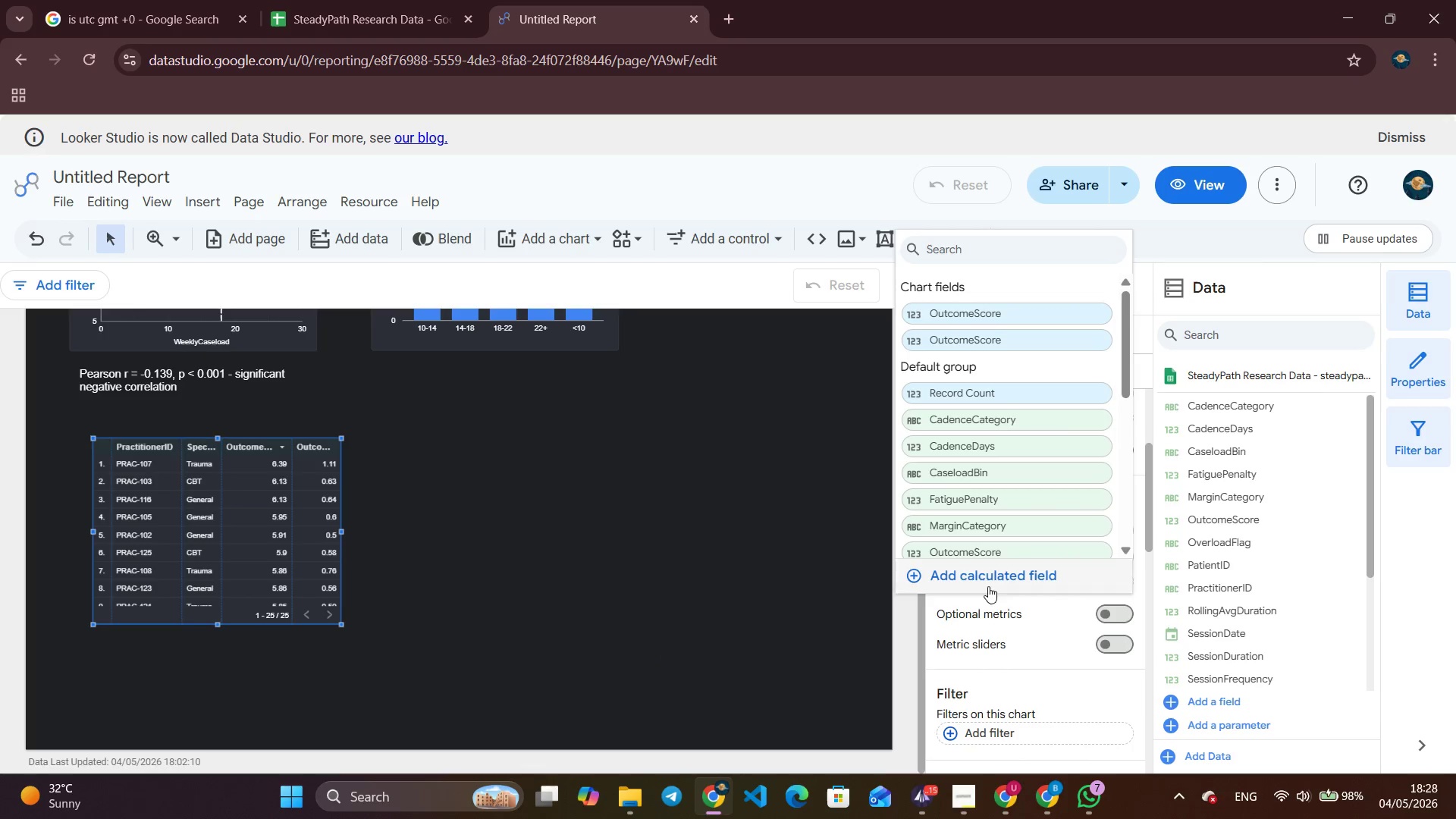 
scroll: coordinate [989, 448], scroll_direction: down, amount: 2.0
 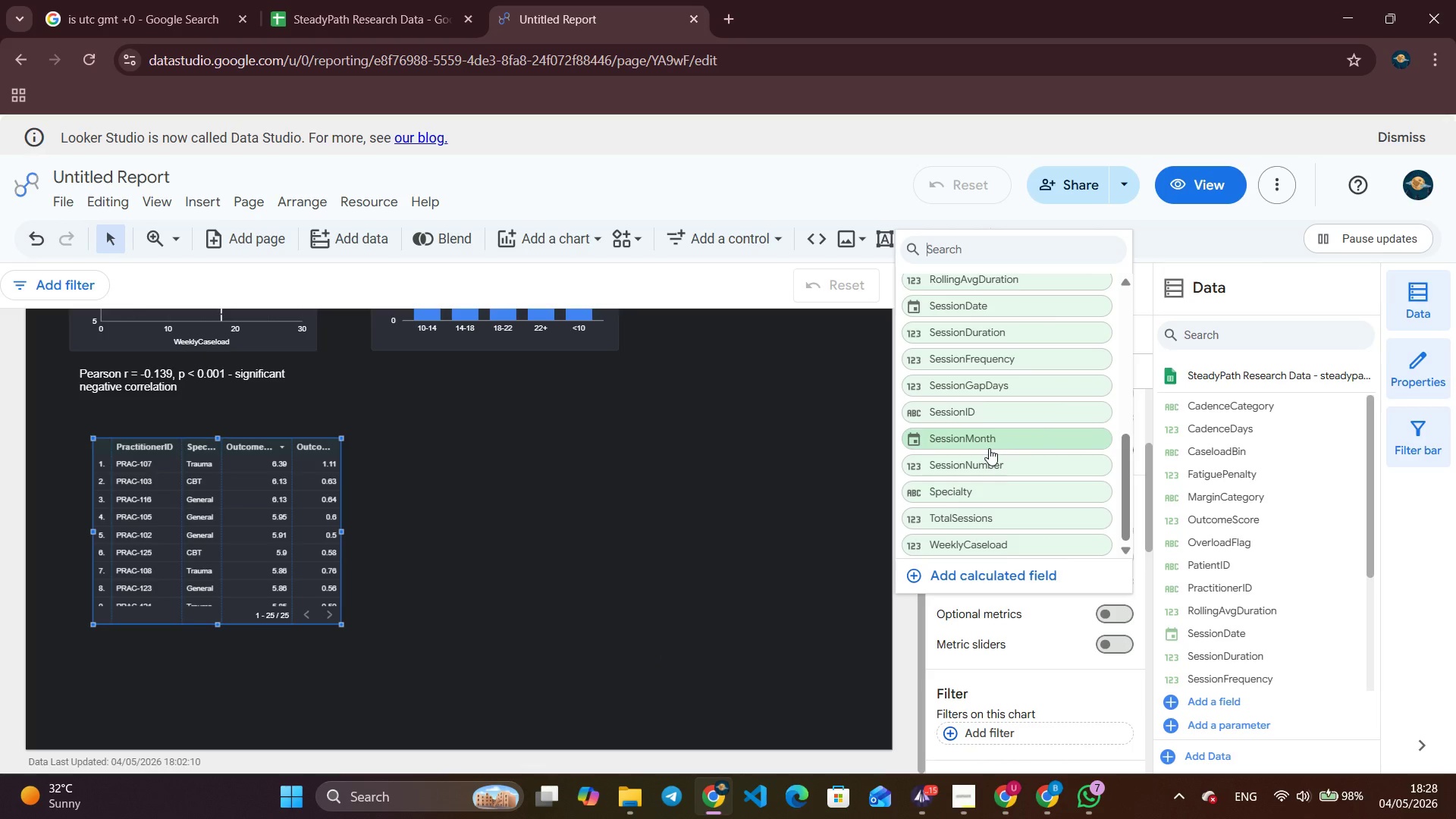 
left_click([981, 544])
 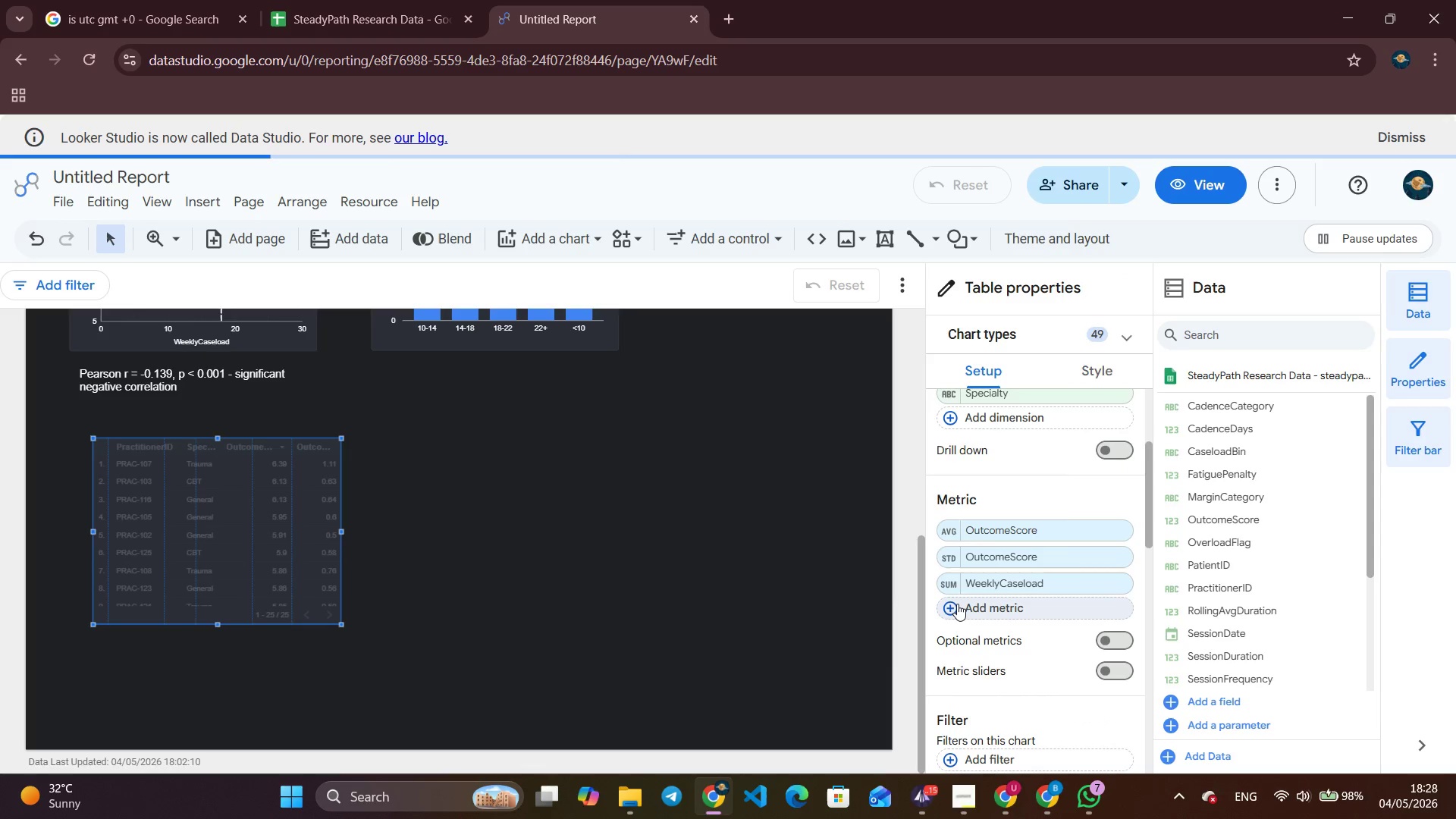 
left_click([945, 585])
 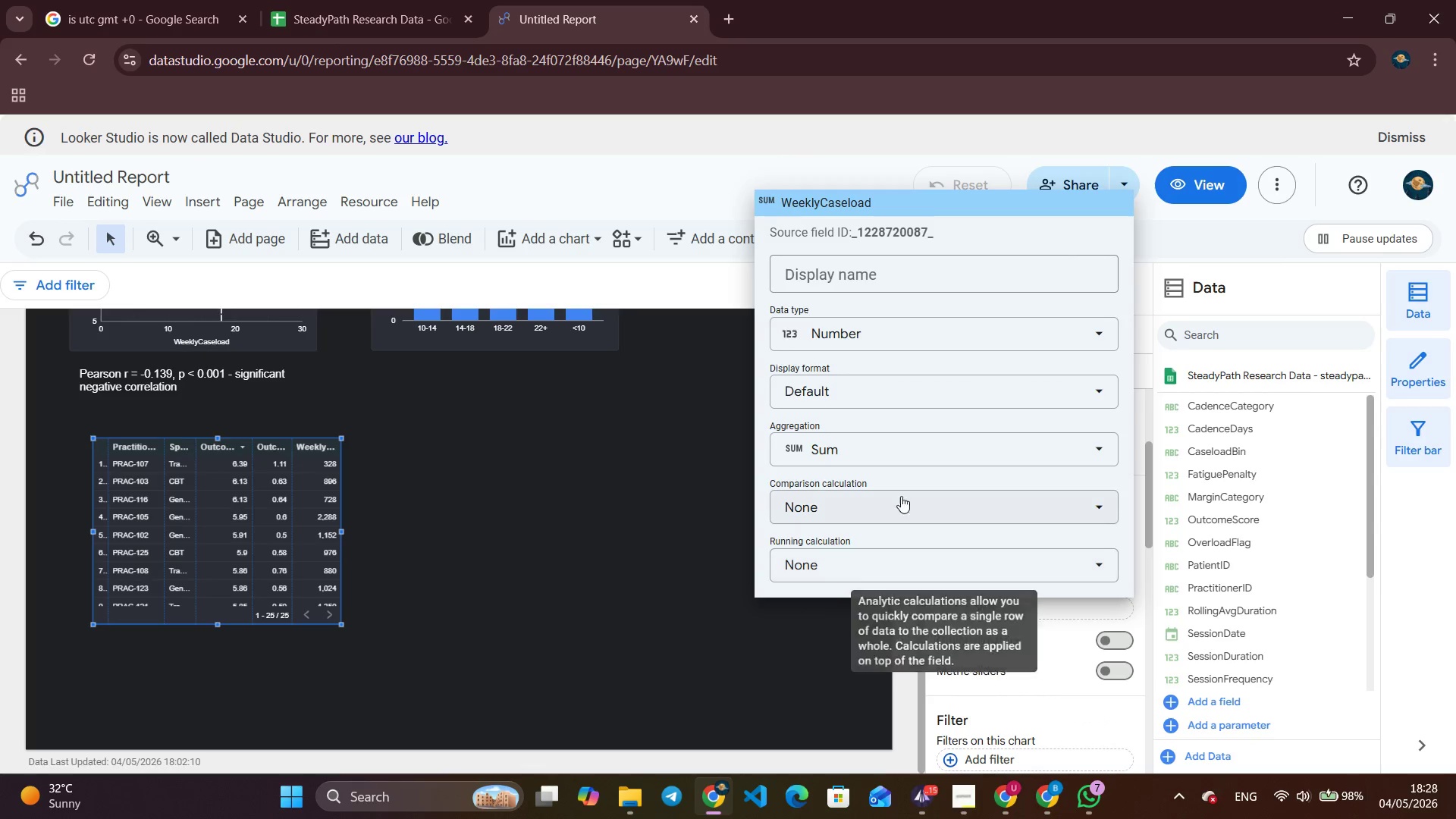 
left_click([899, 452])
 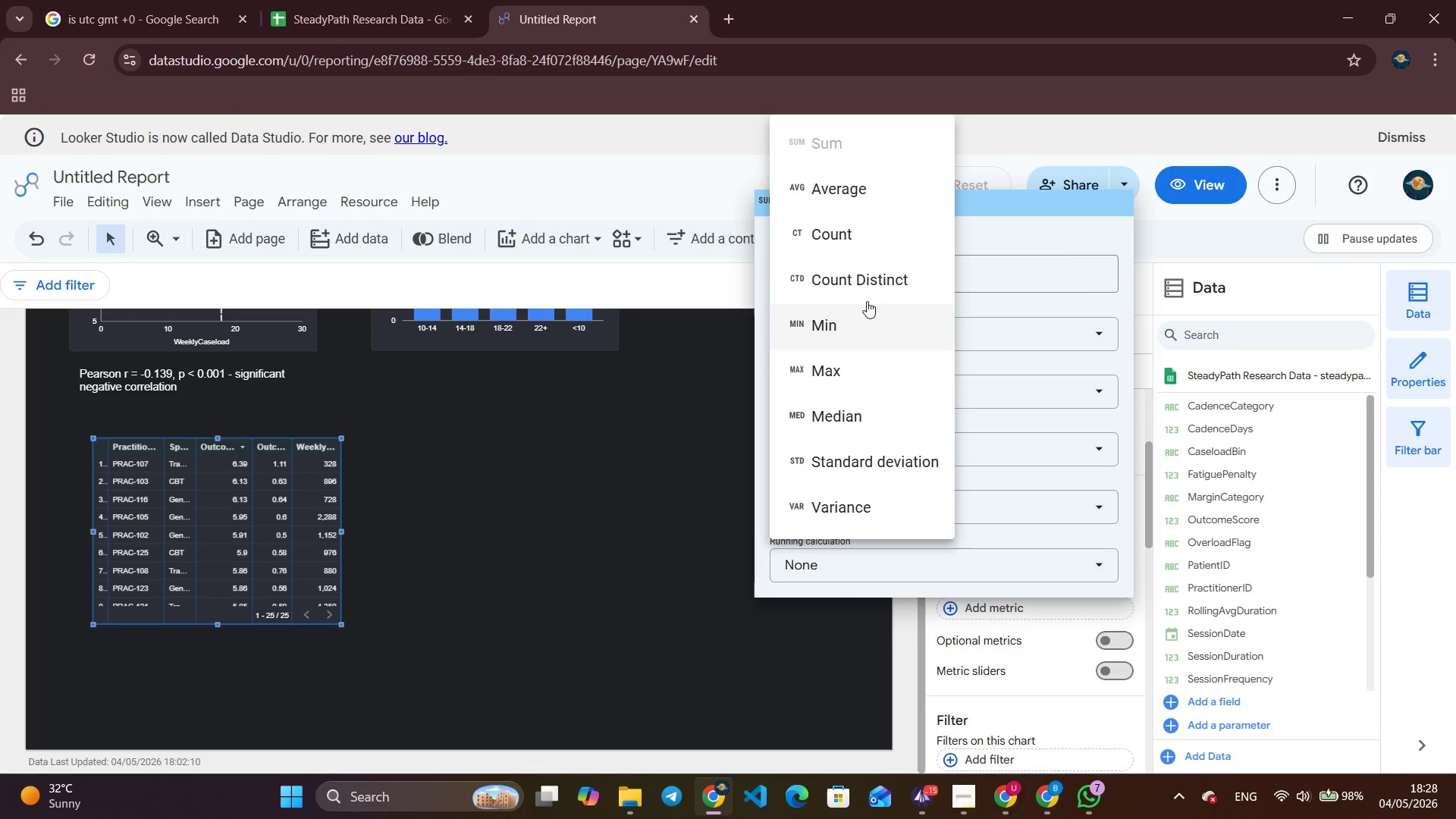 
left_click([868, 198])
 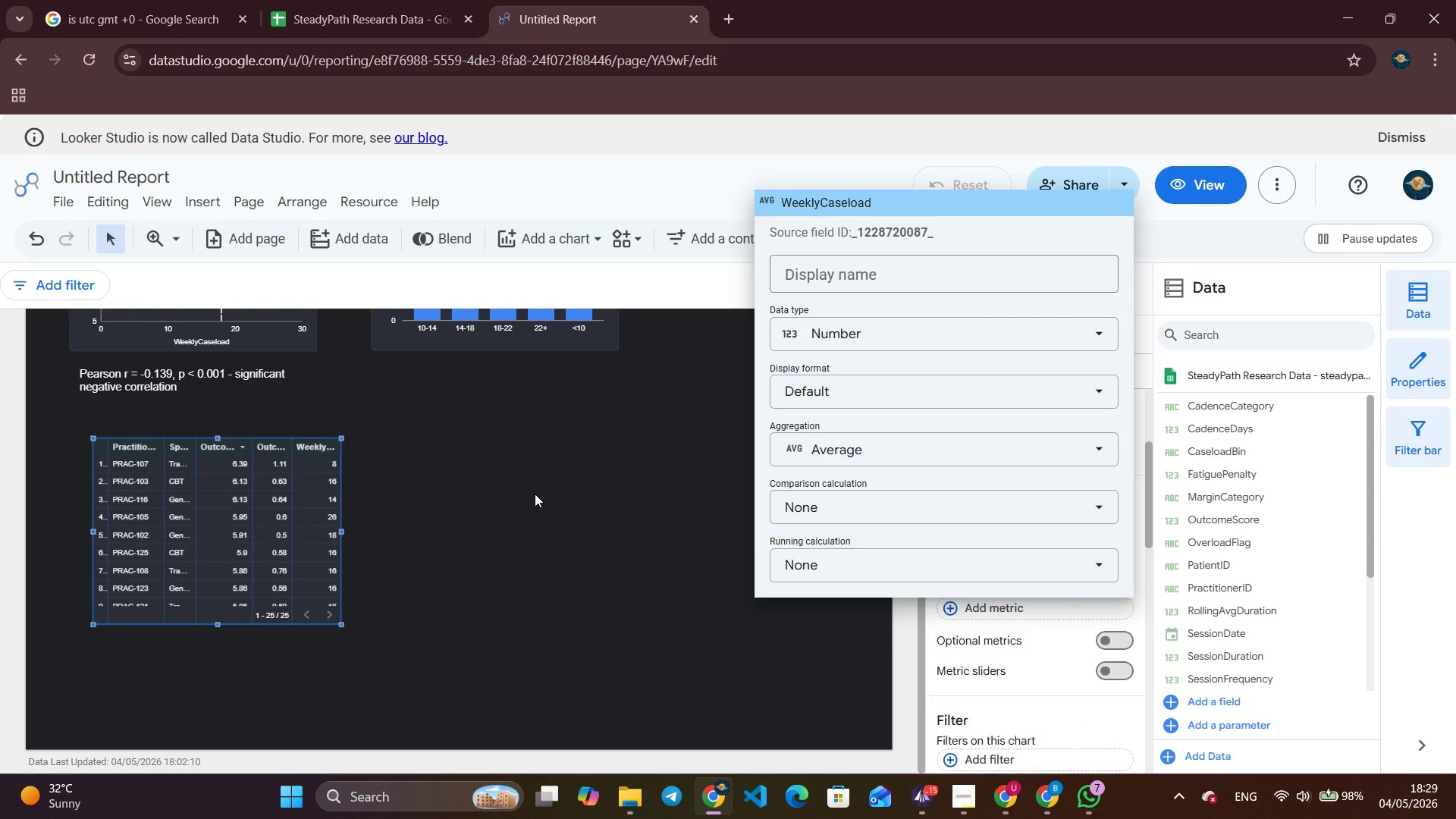 
wait(8.06)
 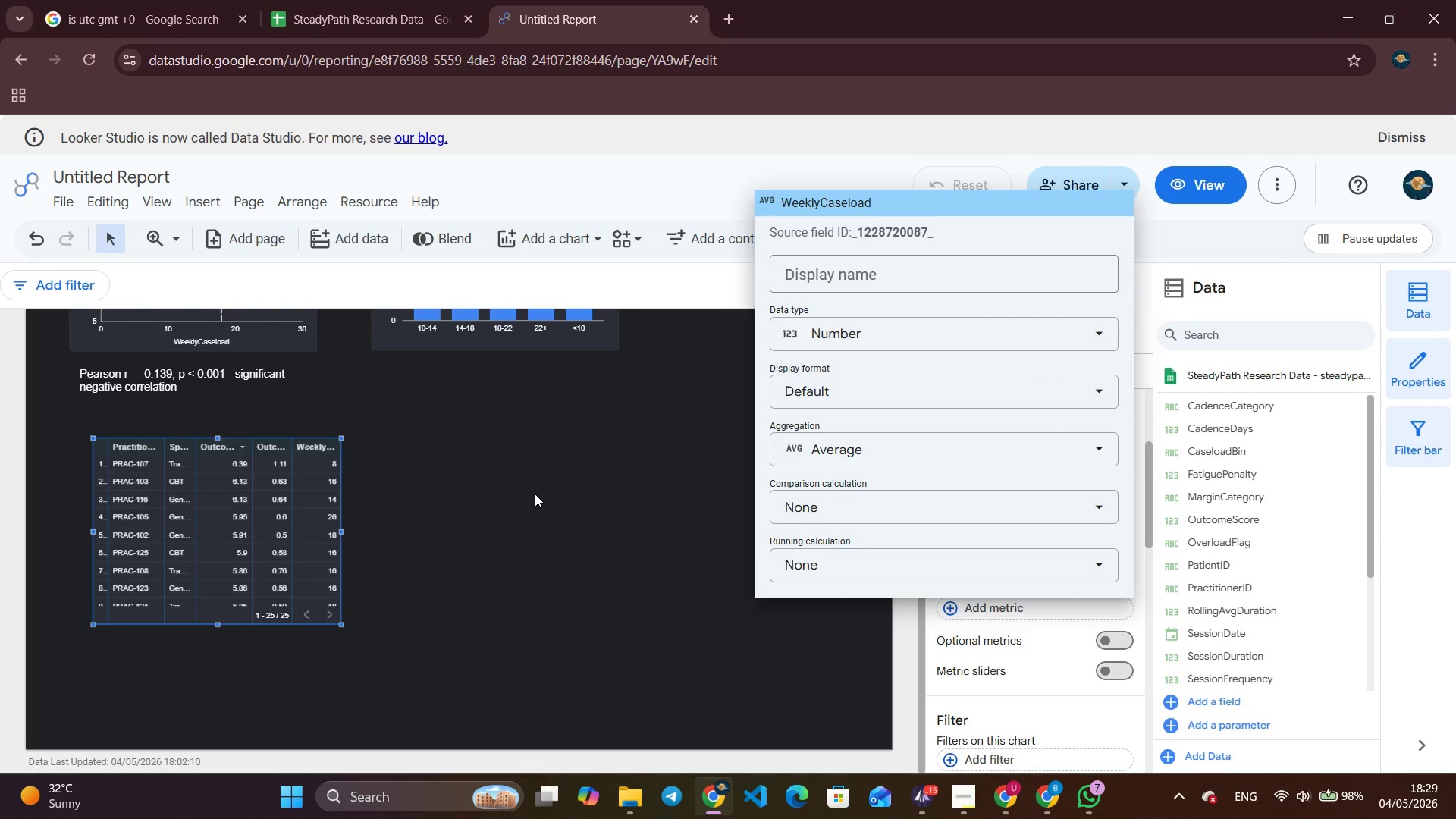 
left_click([1109, 375])
 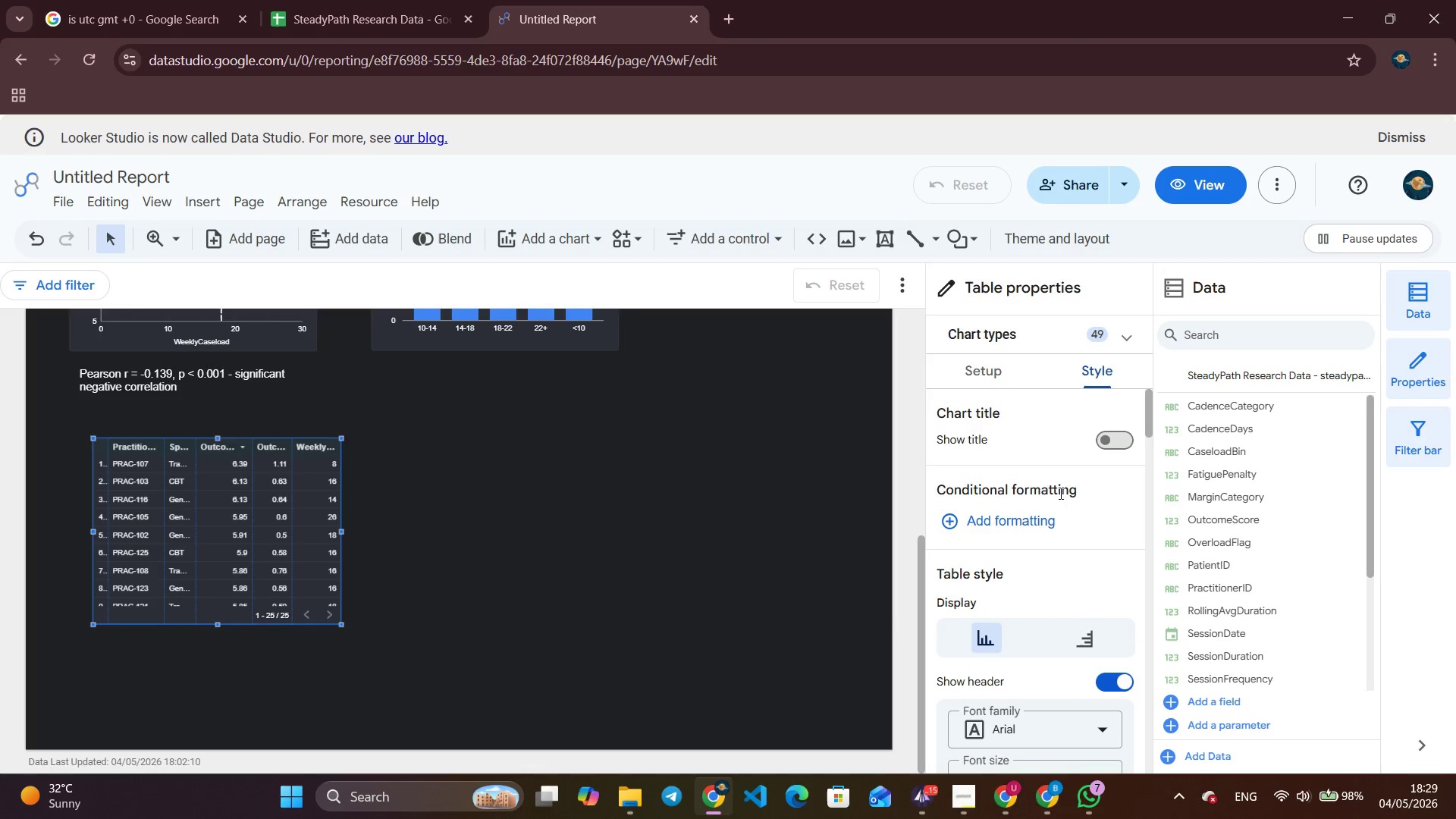 
left_click([1027, 531])
 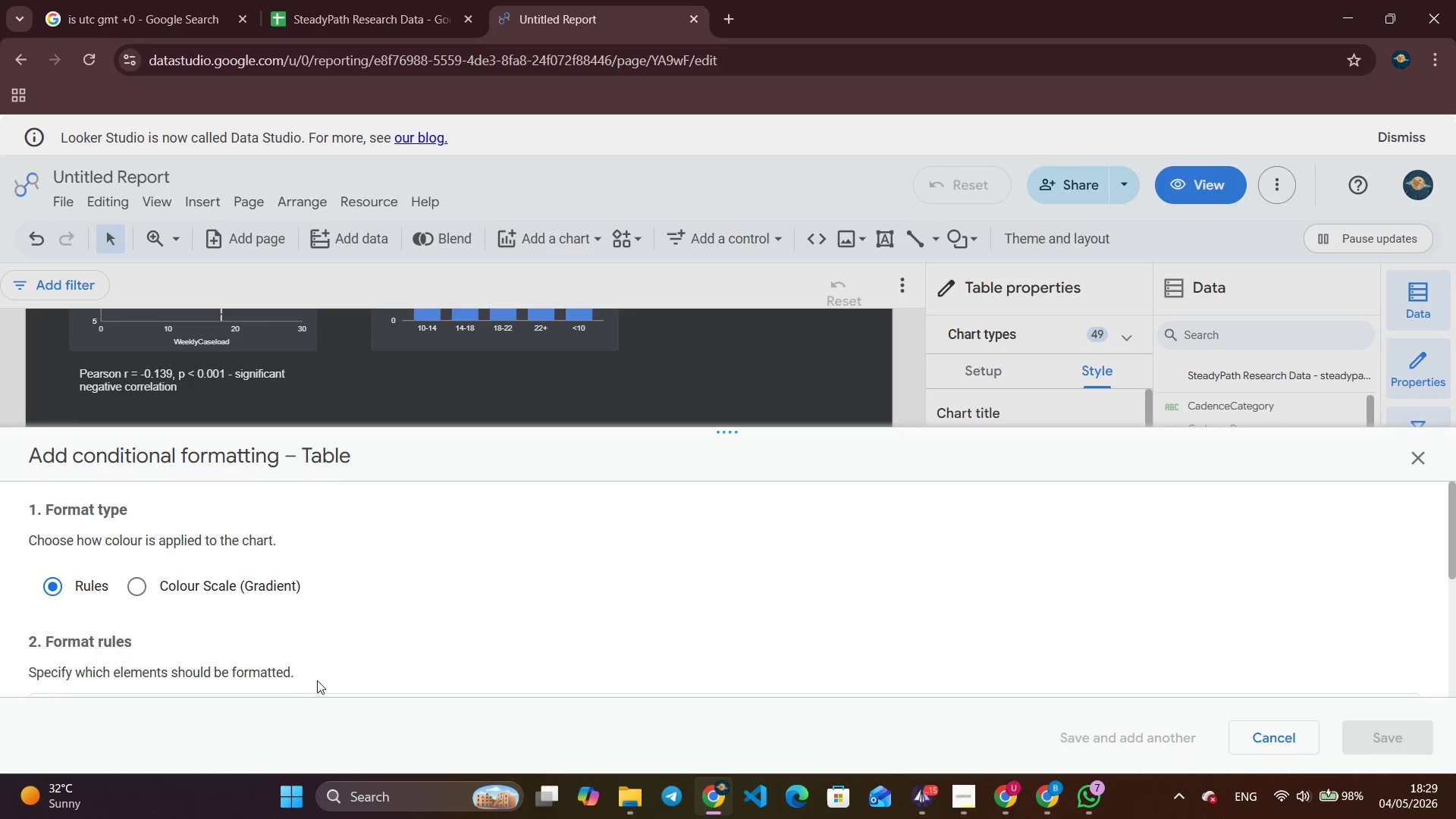 
scroll: coordinate [373, 614], scroll_direction: down, amount: 1.0
 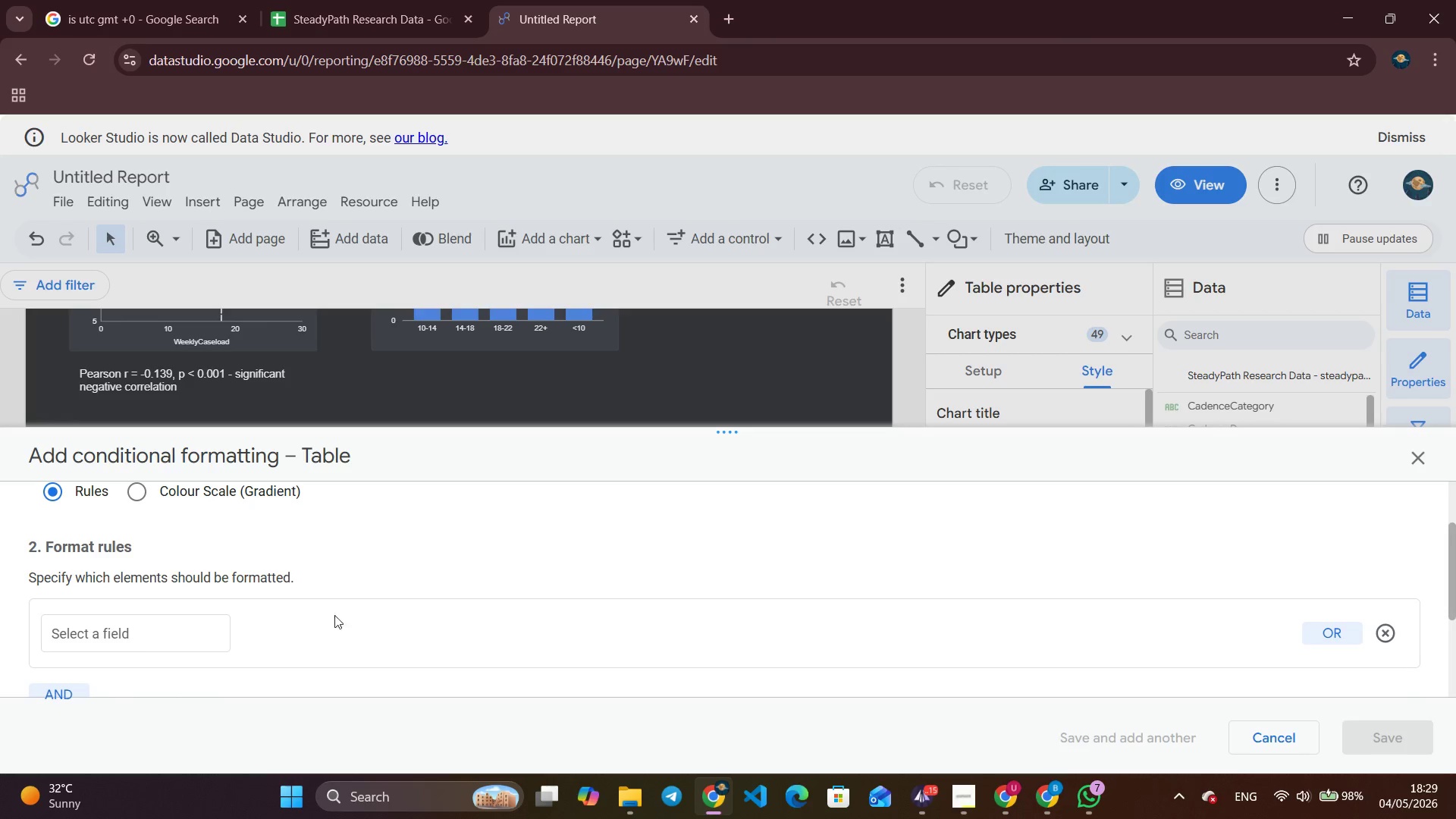 
left_click([137, 489])
 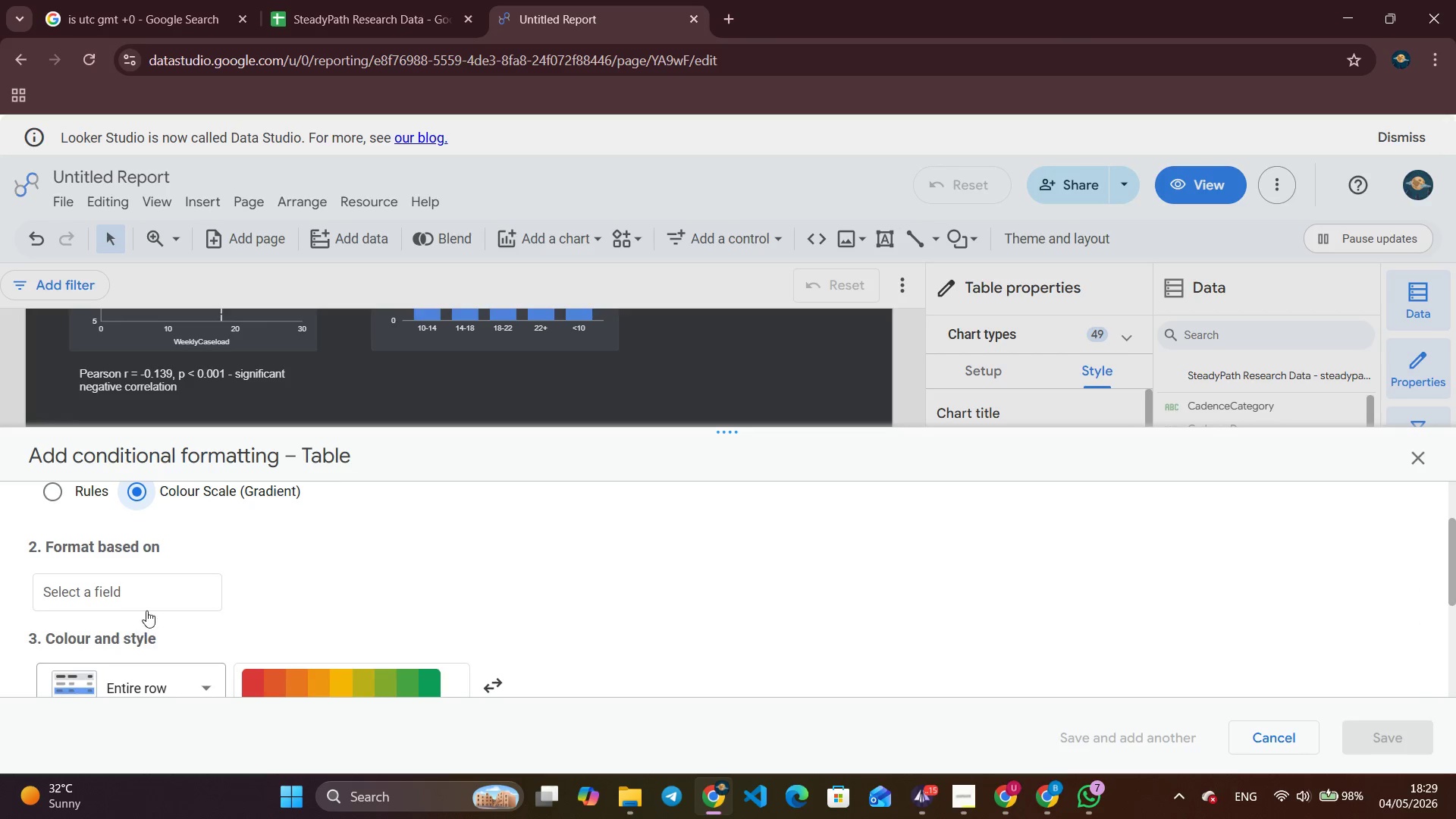 
left_click([159, 588])
 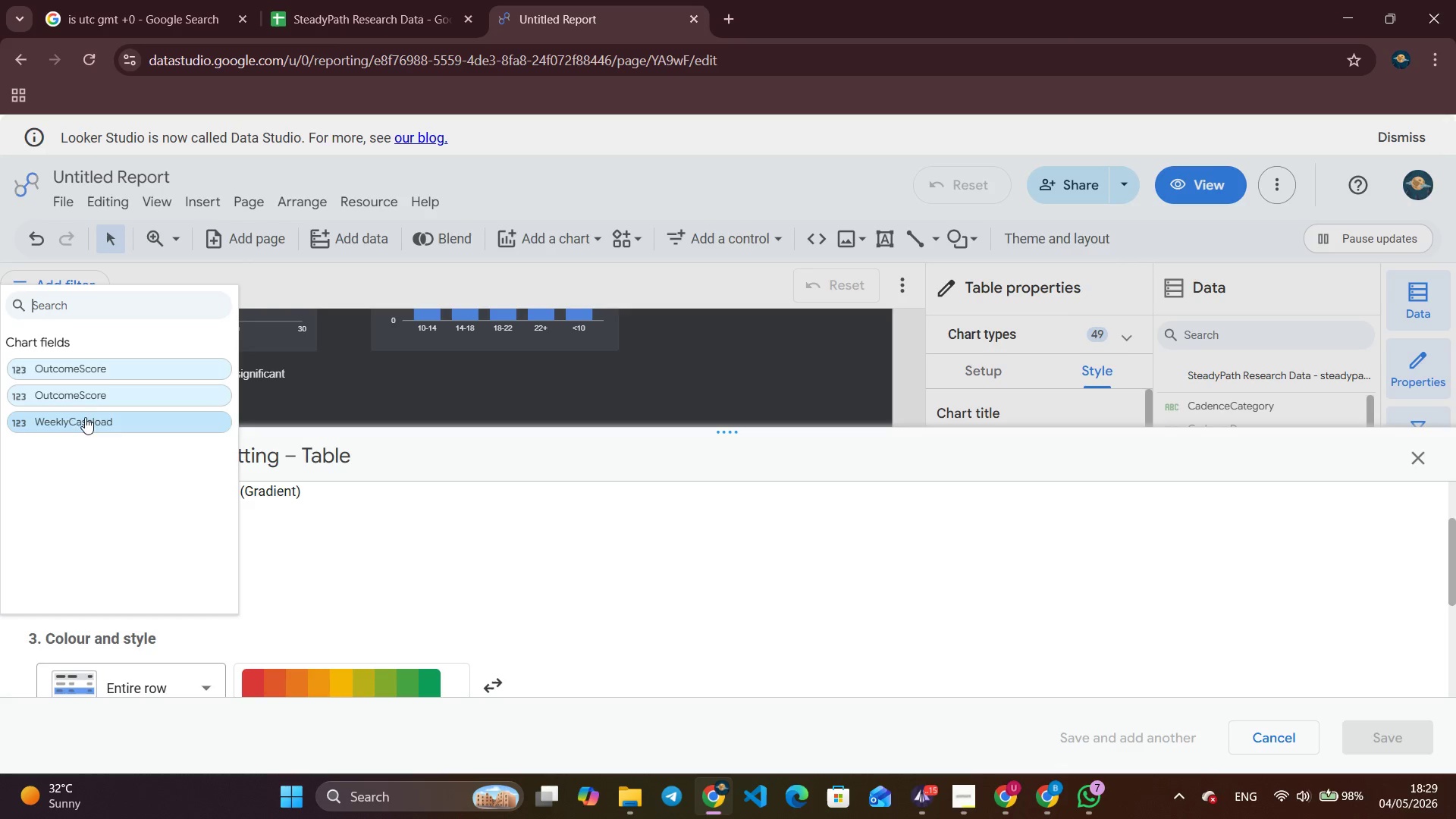 
left_click([105, 376])
 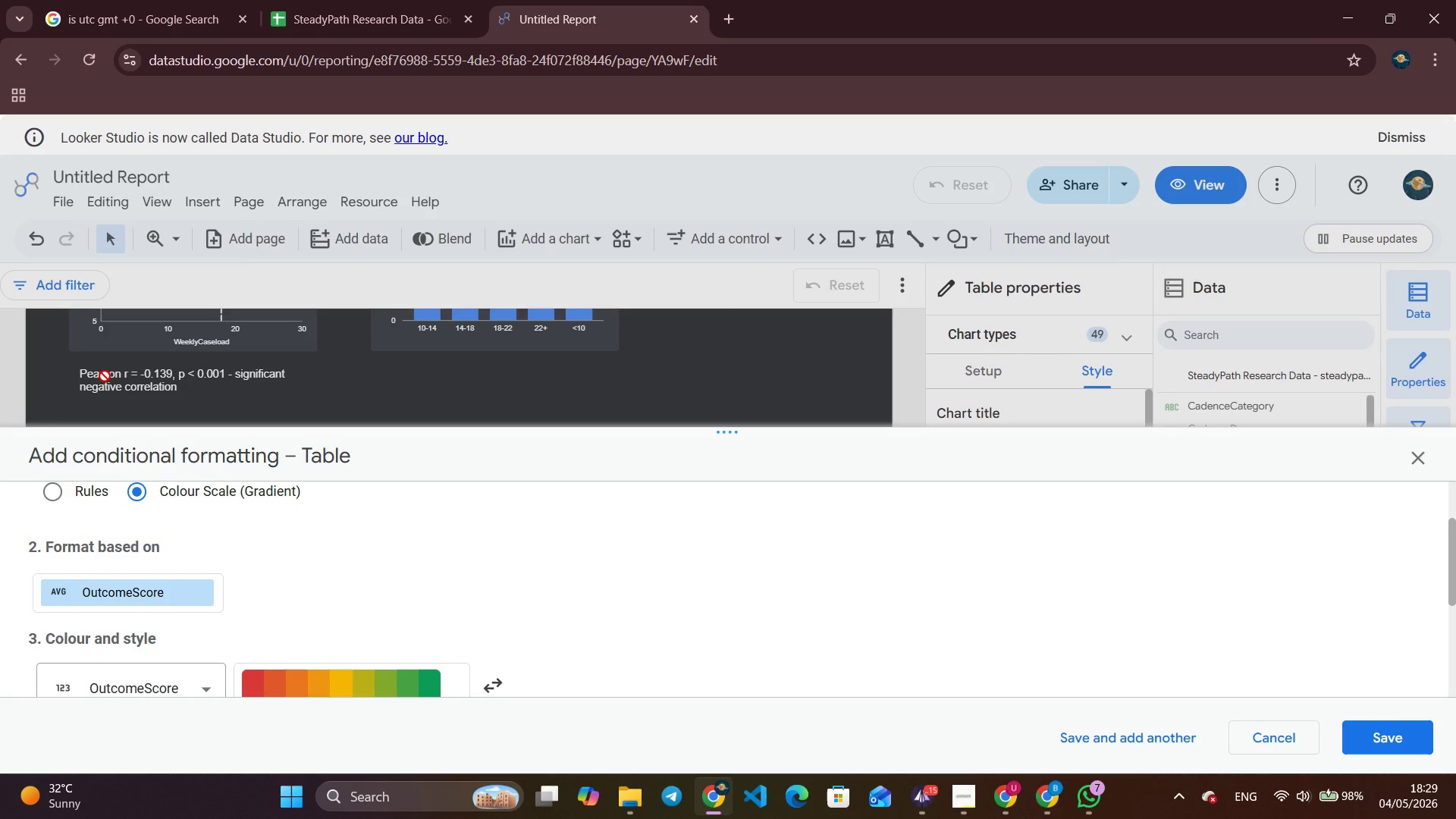 
scroll: coordinate [91, 612], scroll_direction: up, amount: 1.0
 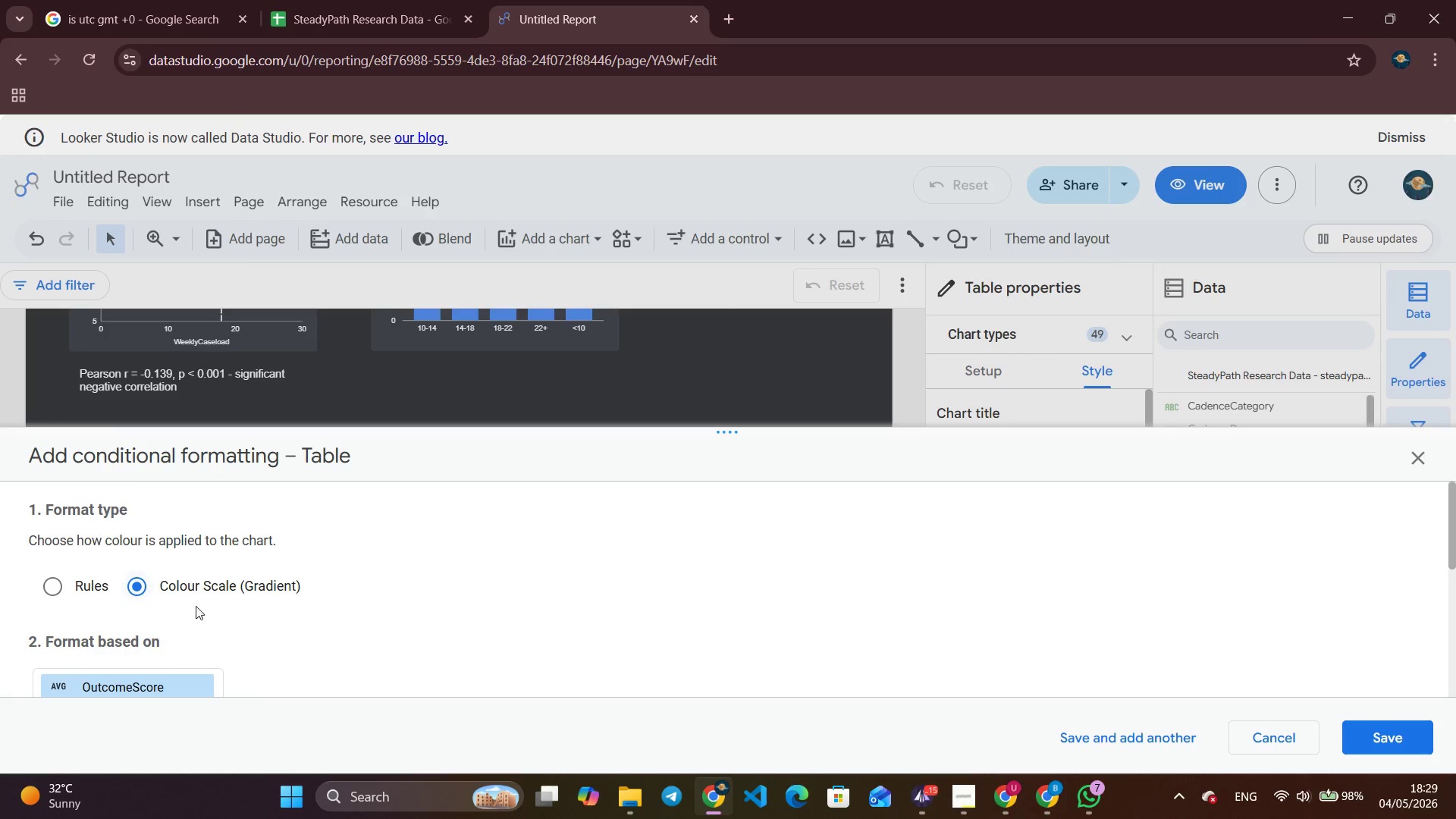 
scroll: coordinate [231, 607], scroll_direction: down, amount: 3.0
 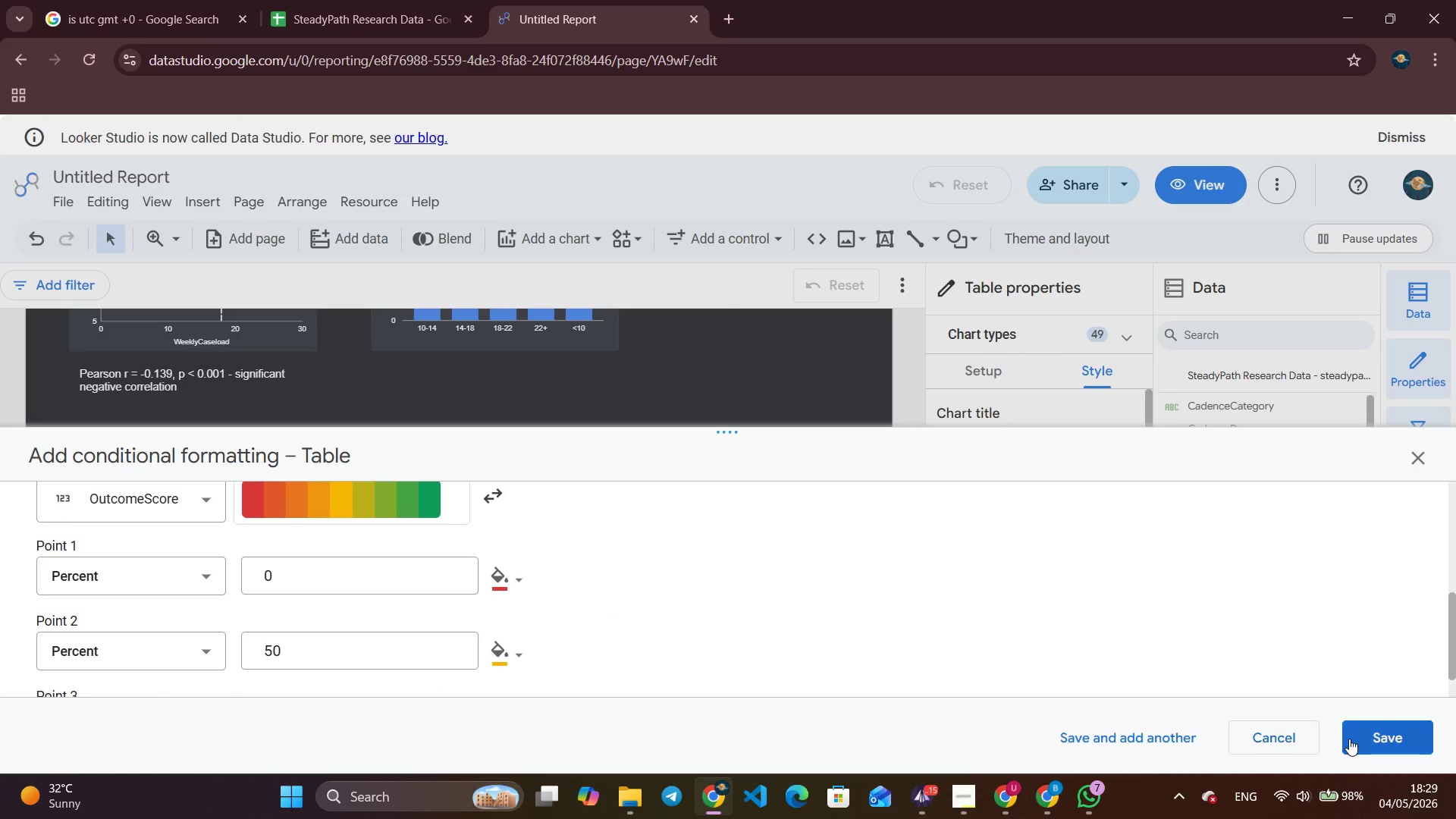 
left_click([1373, 733])
 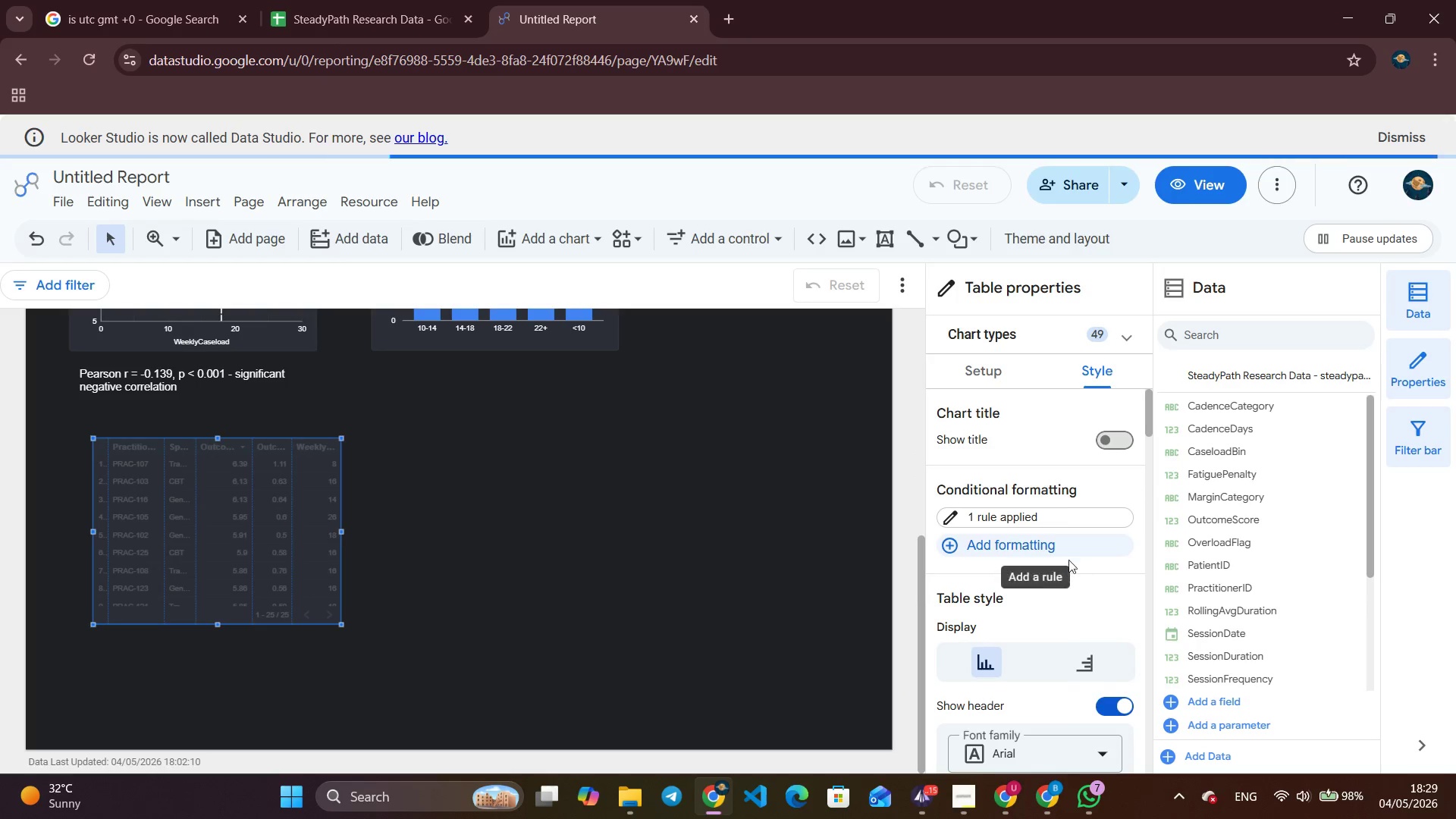 
left_click([1028, 542])
 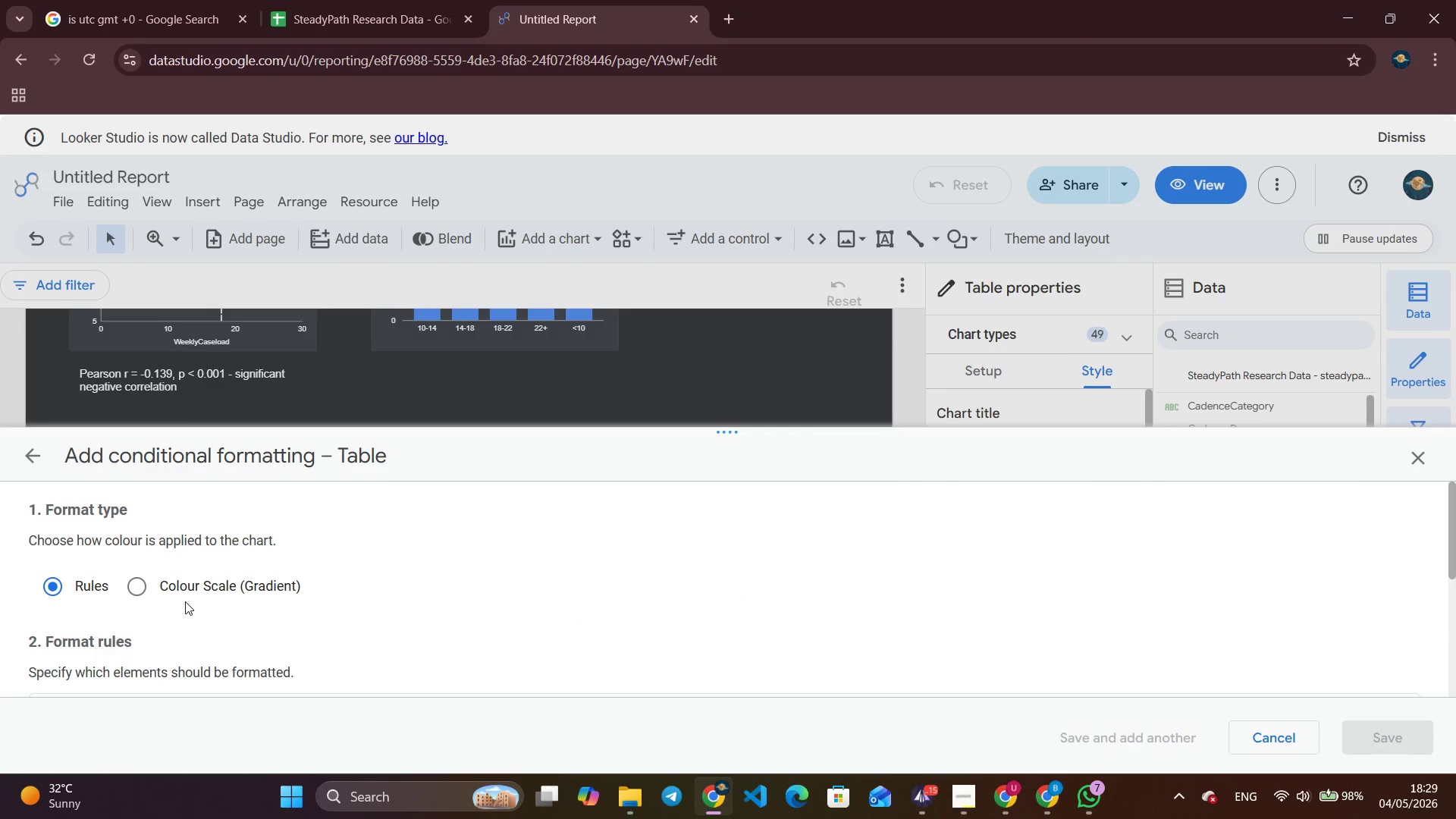 
left_click([169, 592])
 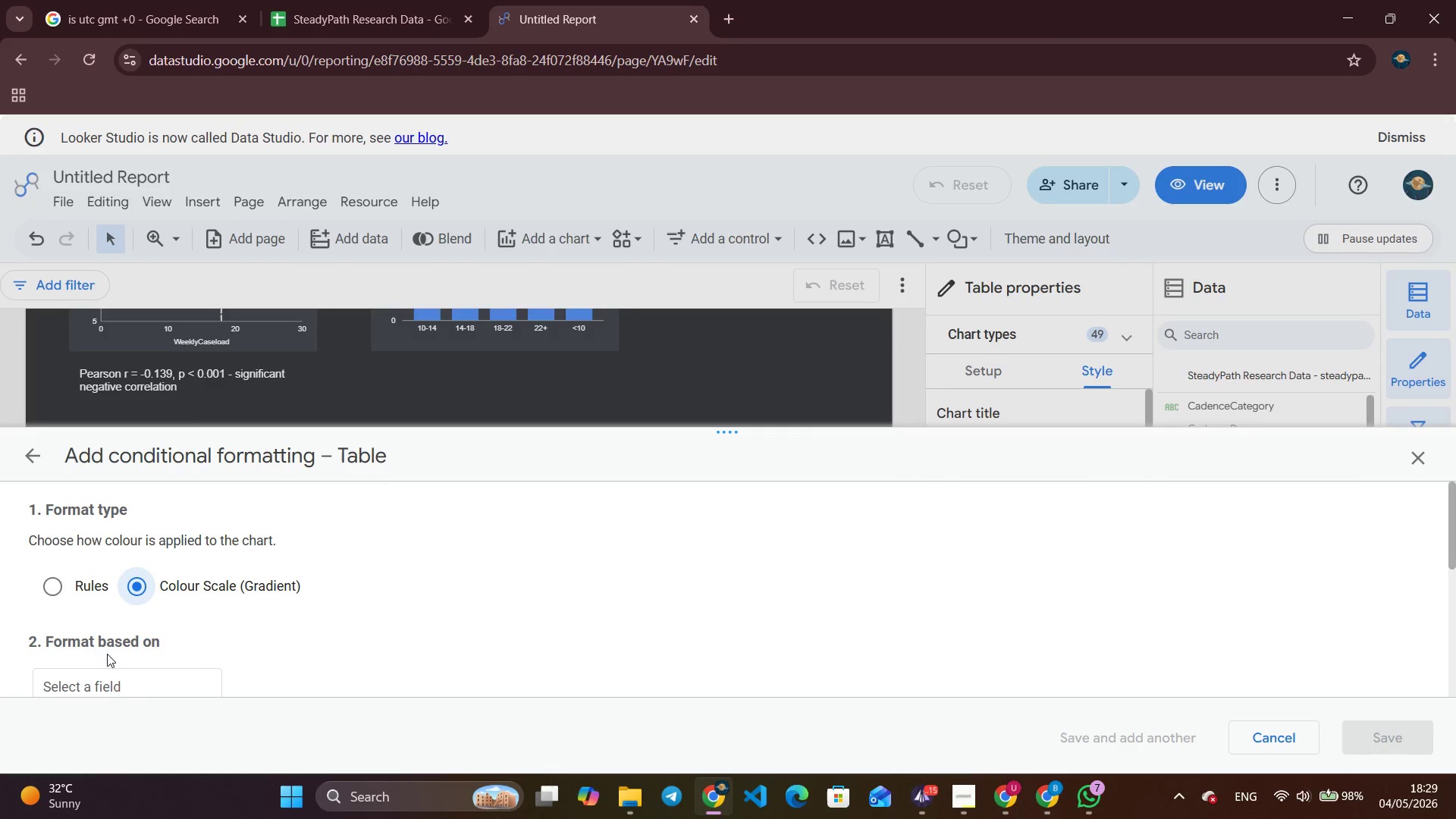 
left_click([114, 679])
 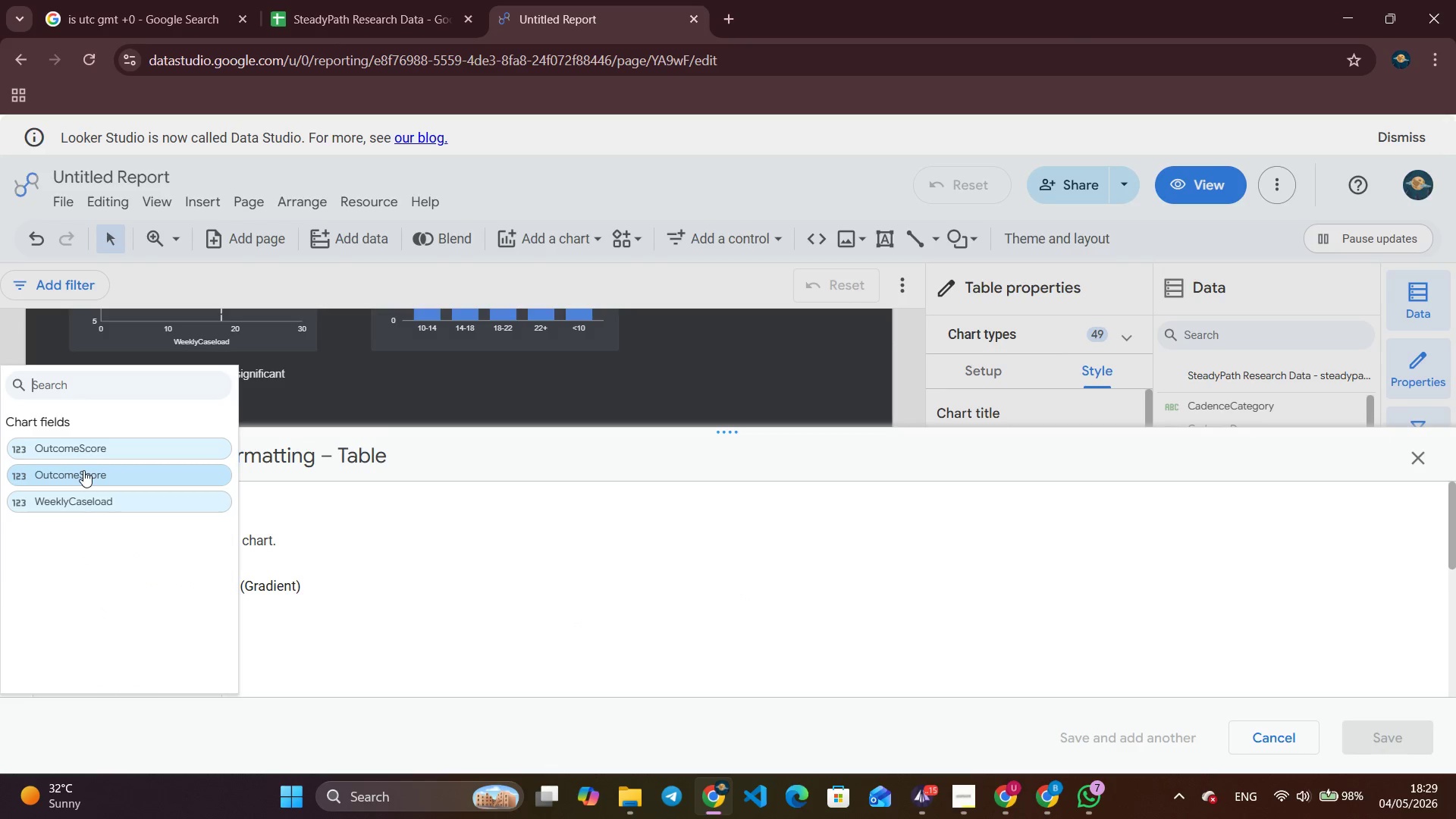 
left_click([83, 470])
 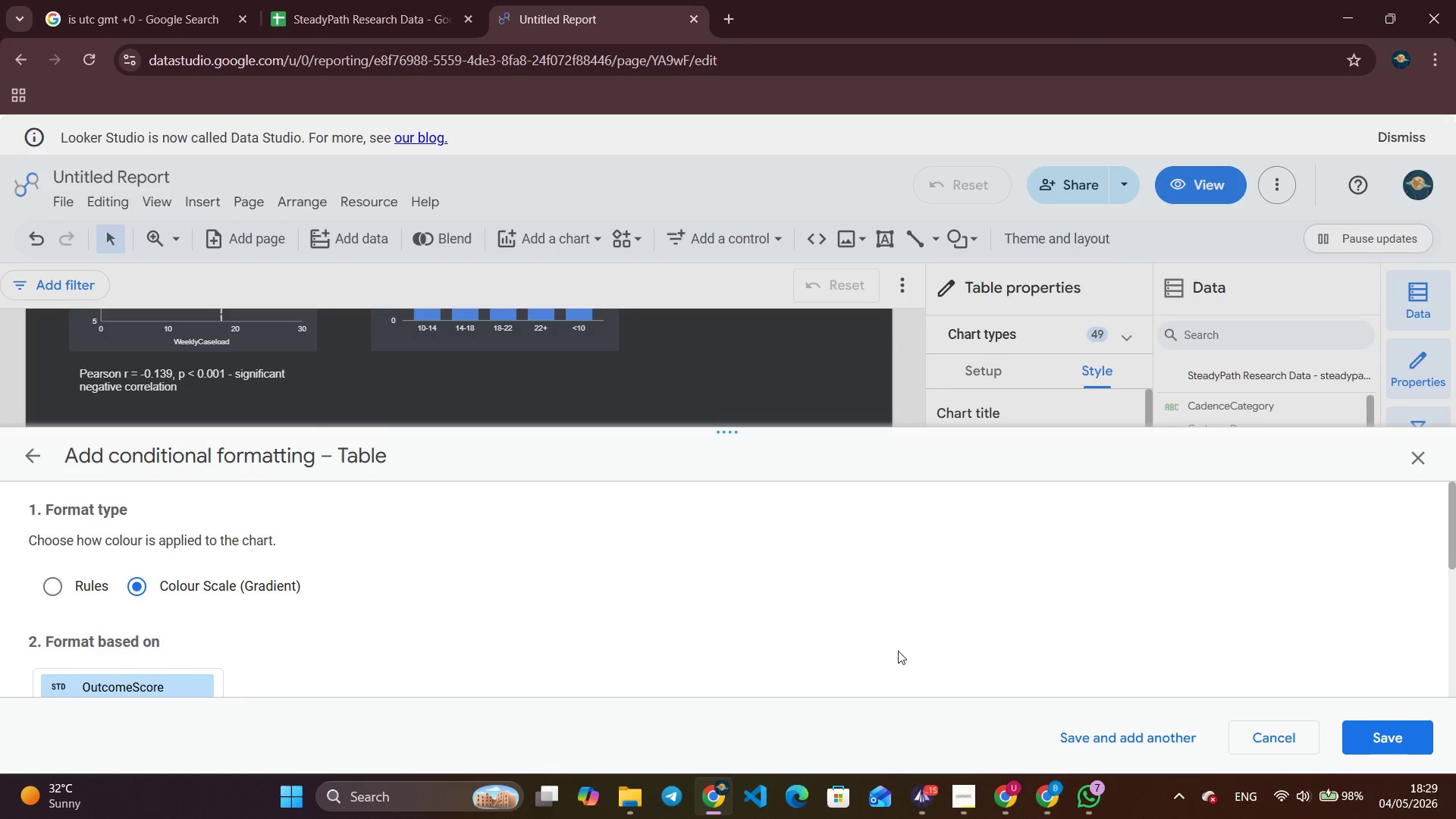 
left_click([1402, 744])
 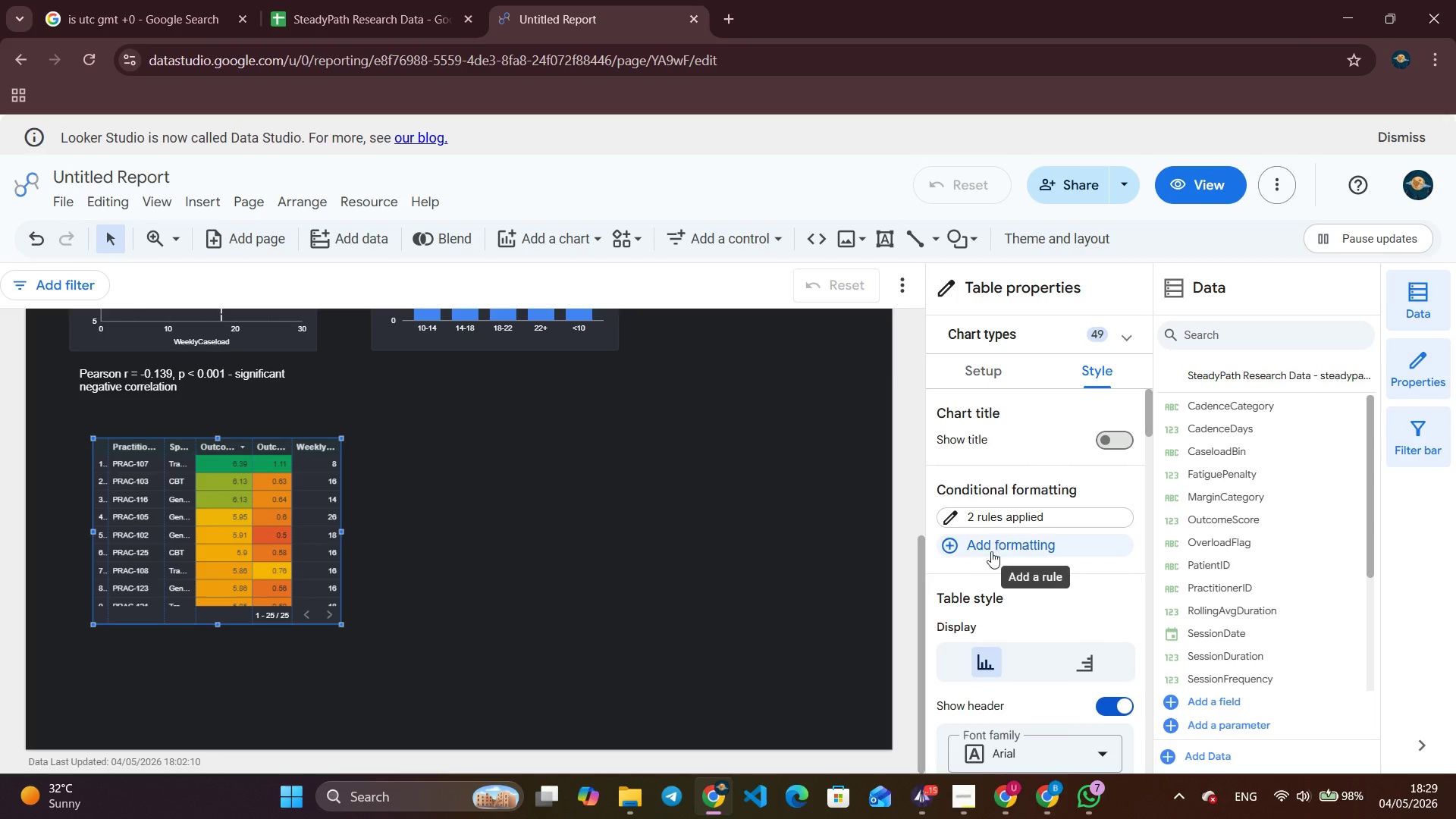 
left_click([1003, 545])
 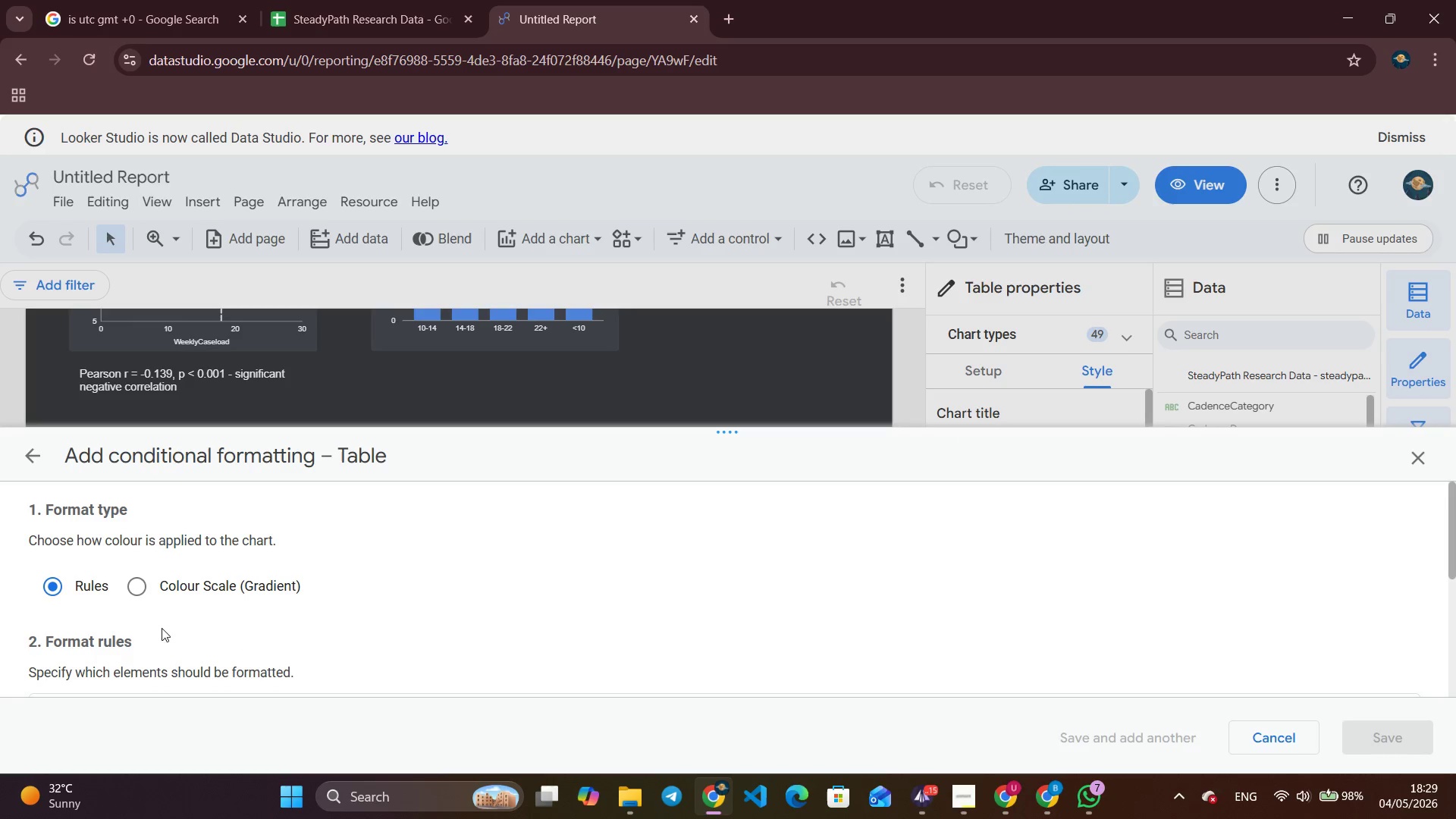 
left_click([147, 593])
 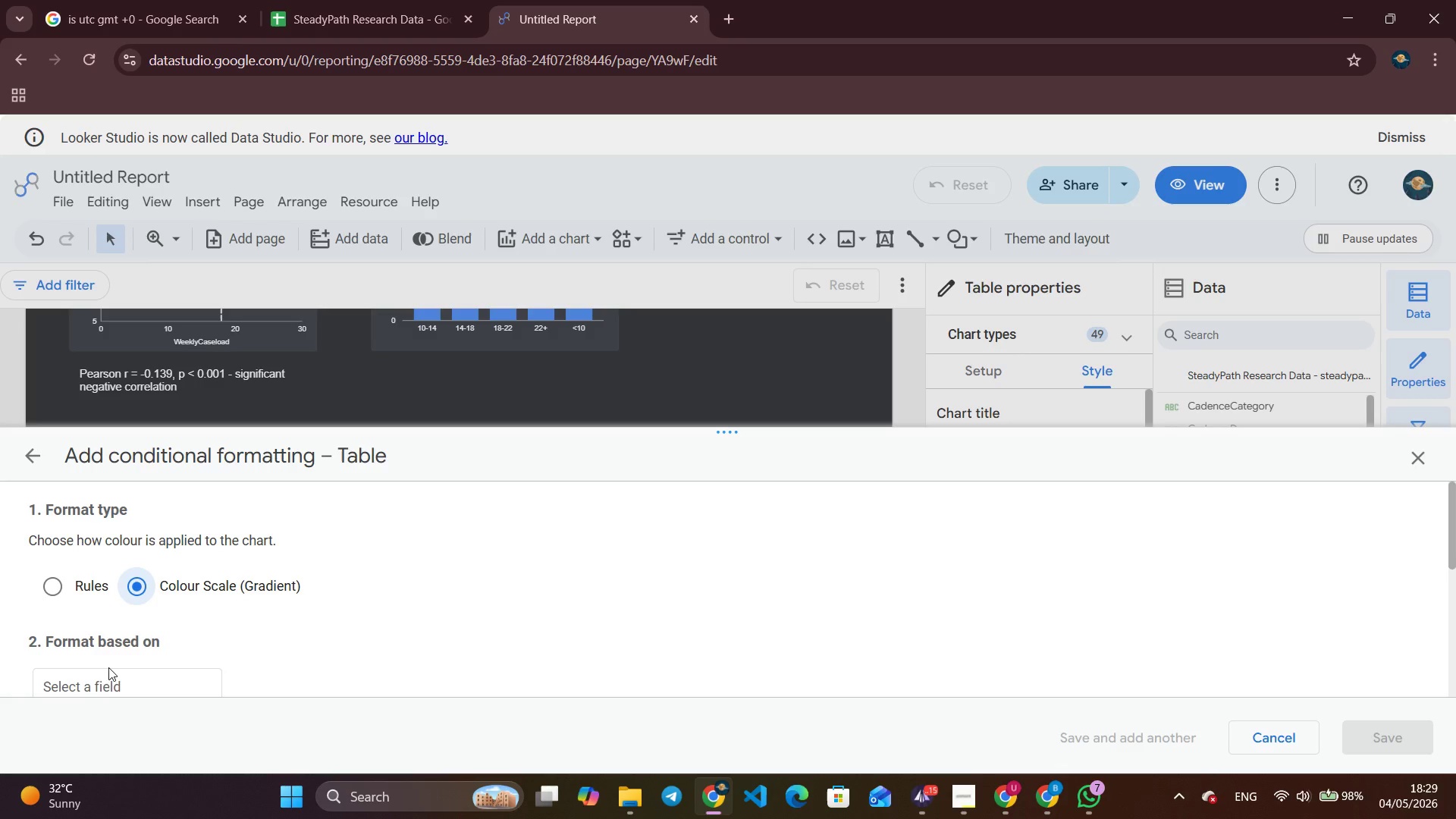 
left_click([99, 686])
 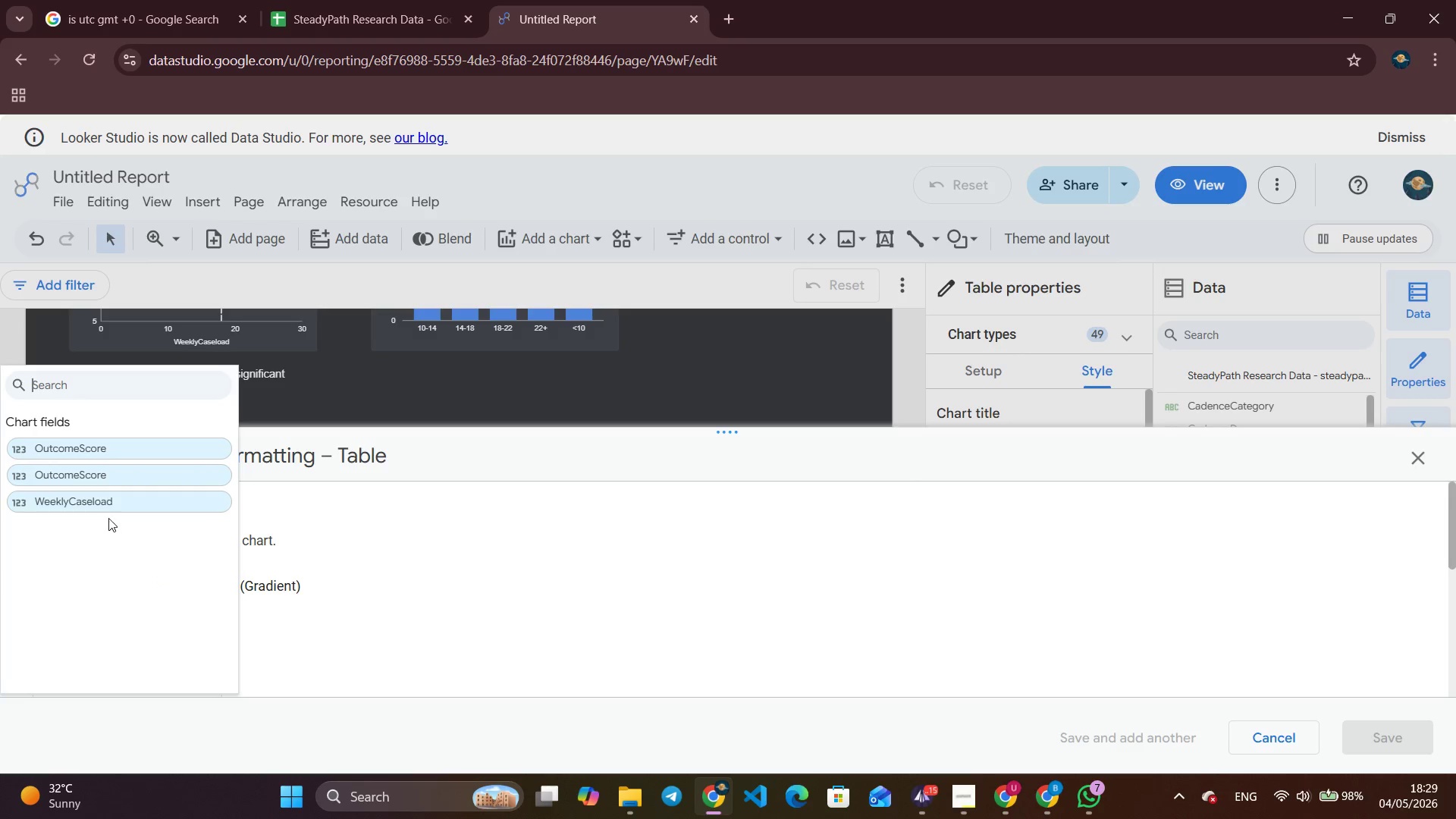 
left_click([113, 500])
 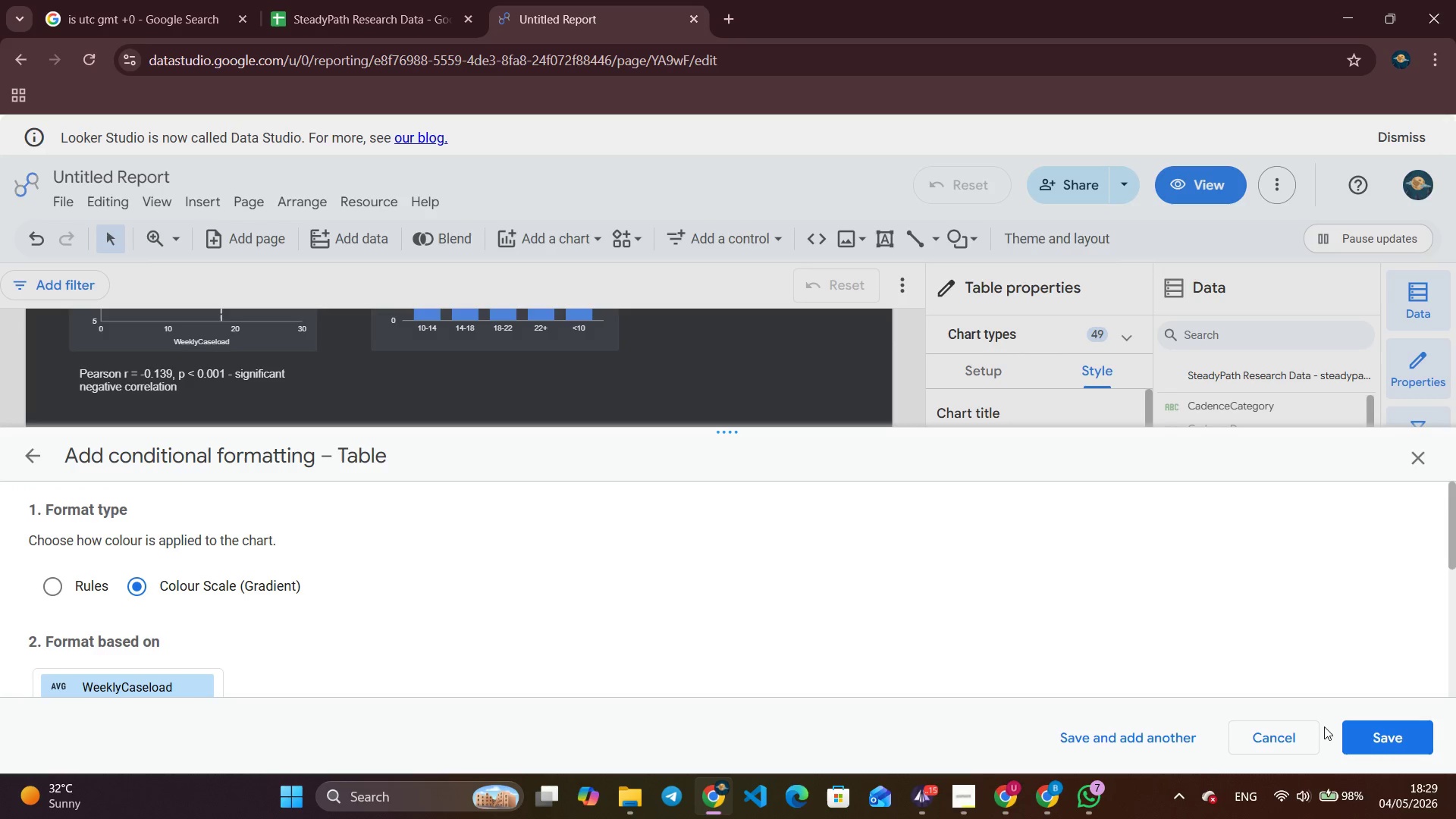 
left_click([1363, 733])
 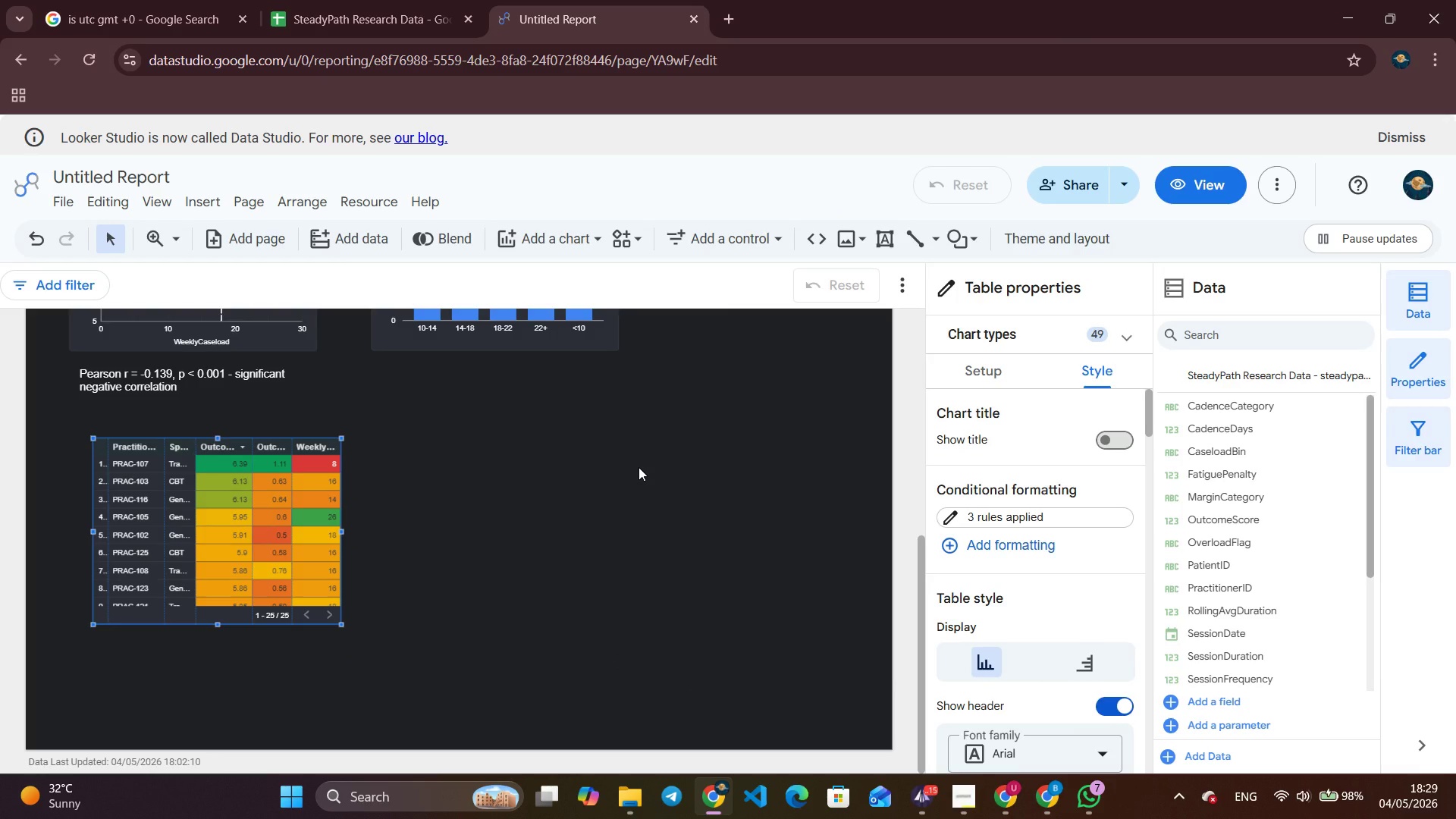 
wait(8.16)
 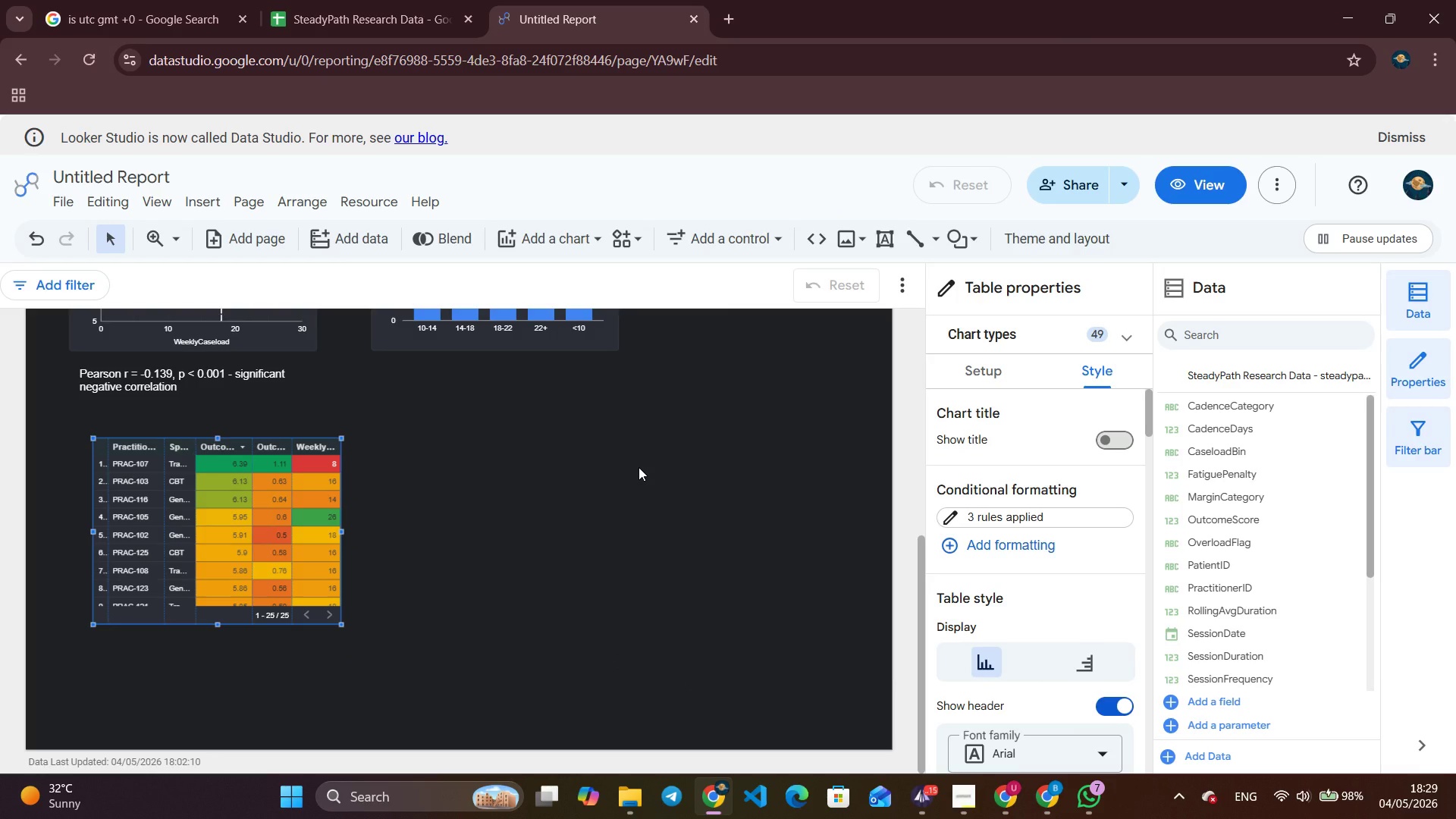 
left_click([1111, 441])
 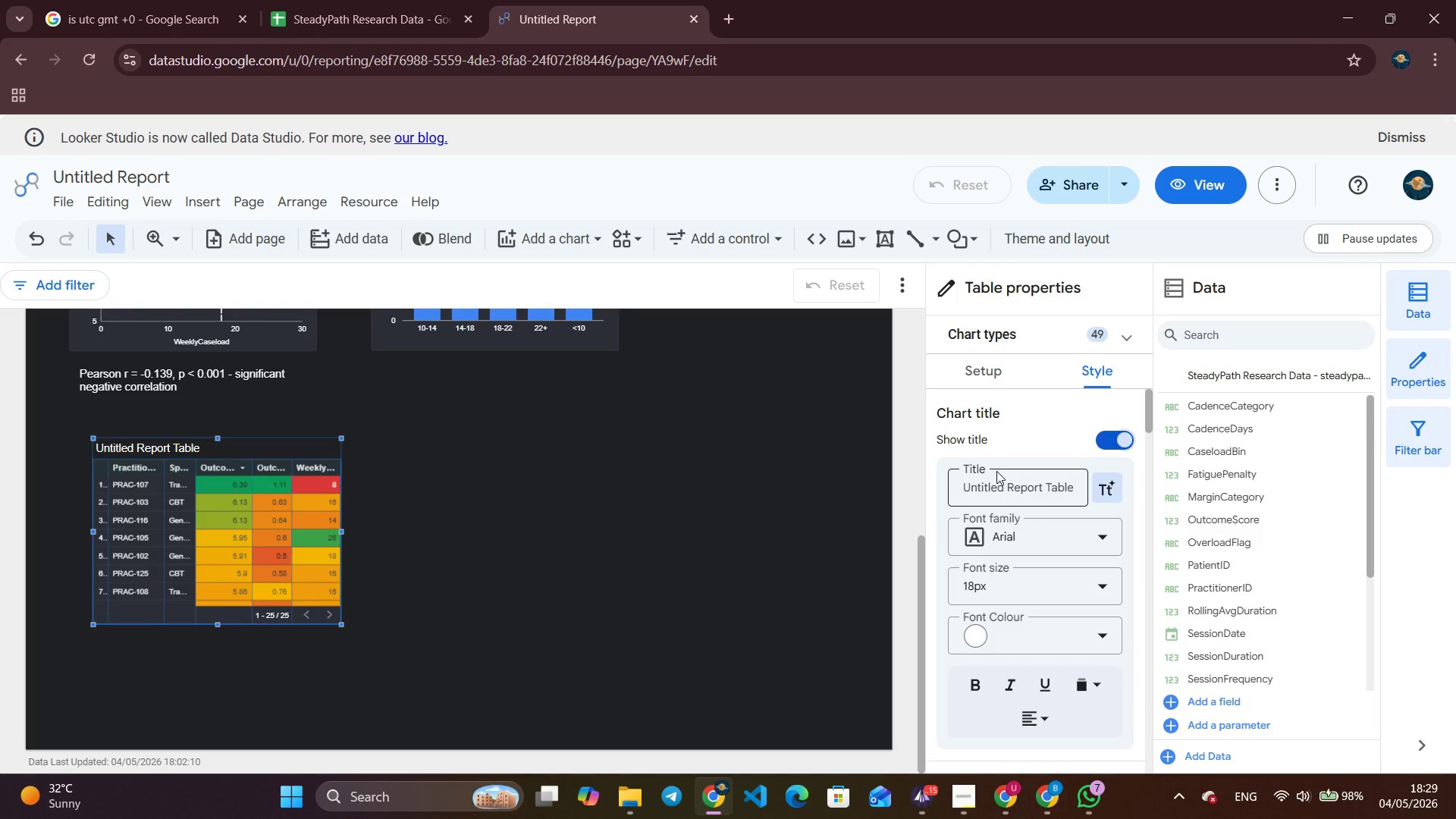 
double_click([998, 484])
 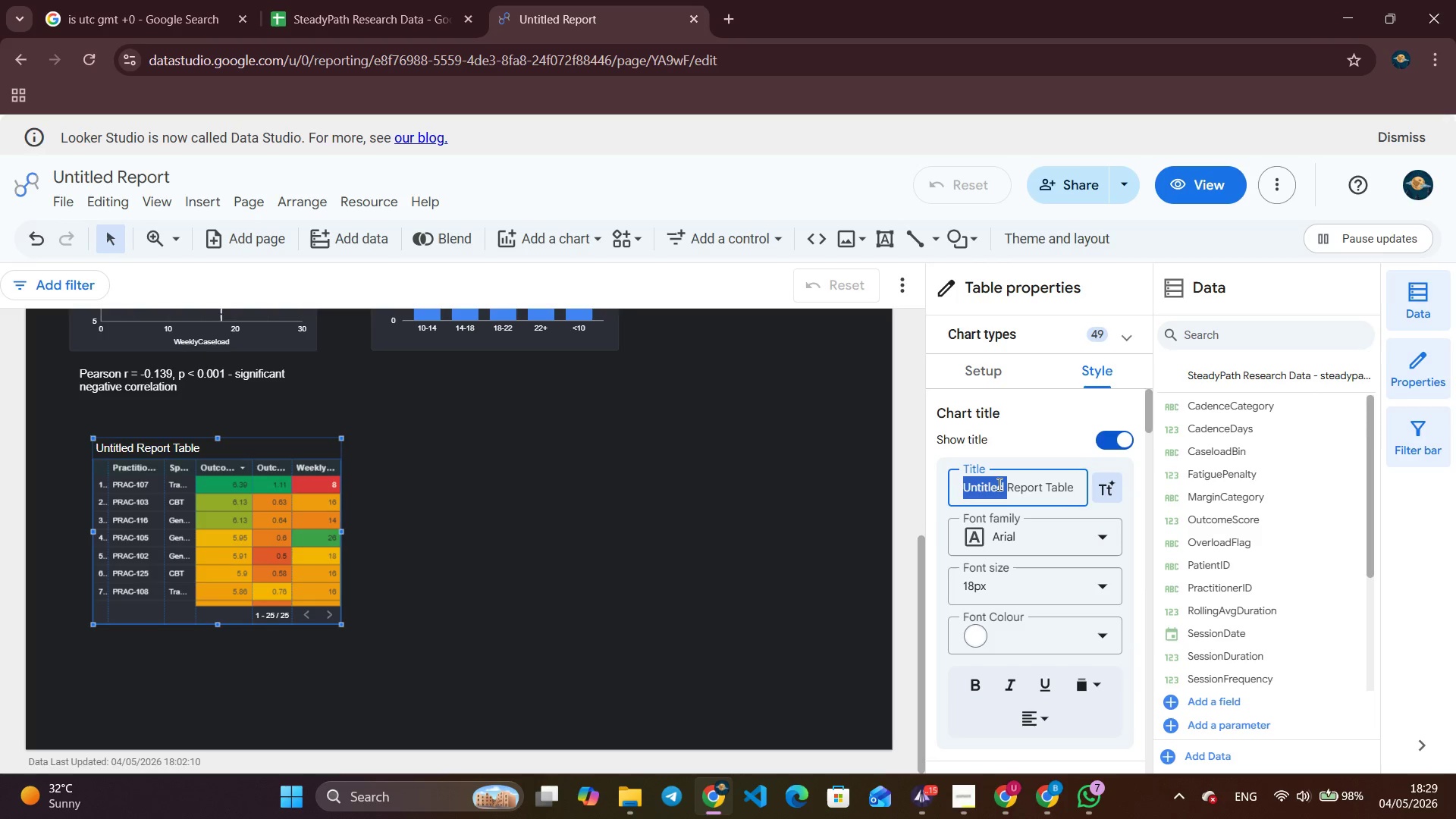 
triple_click([998, 484])
 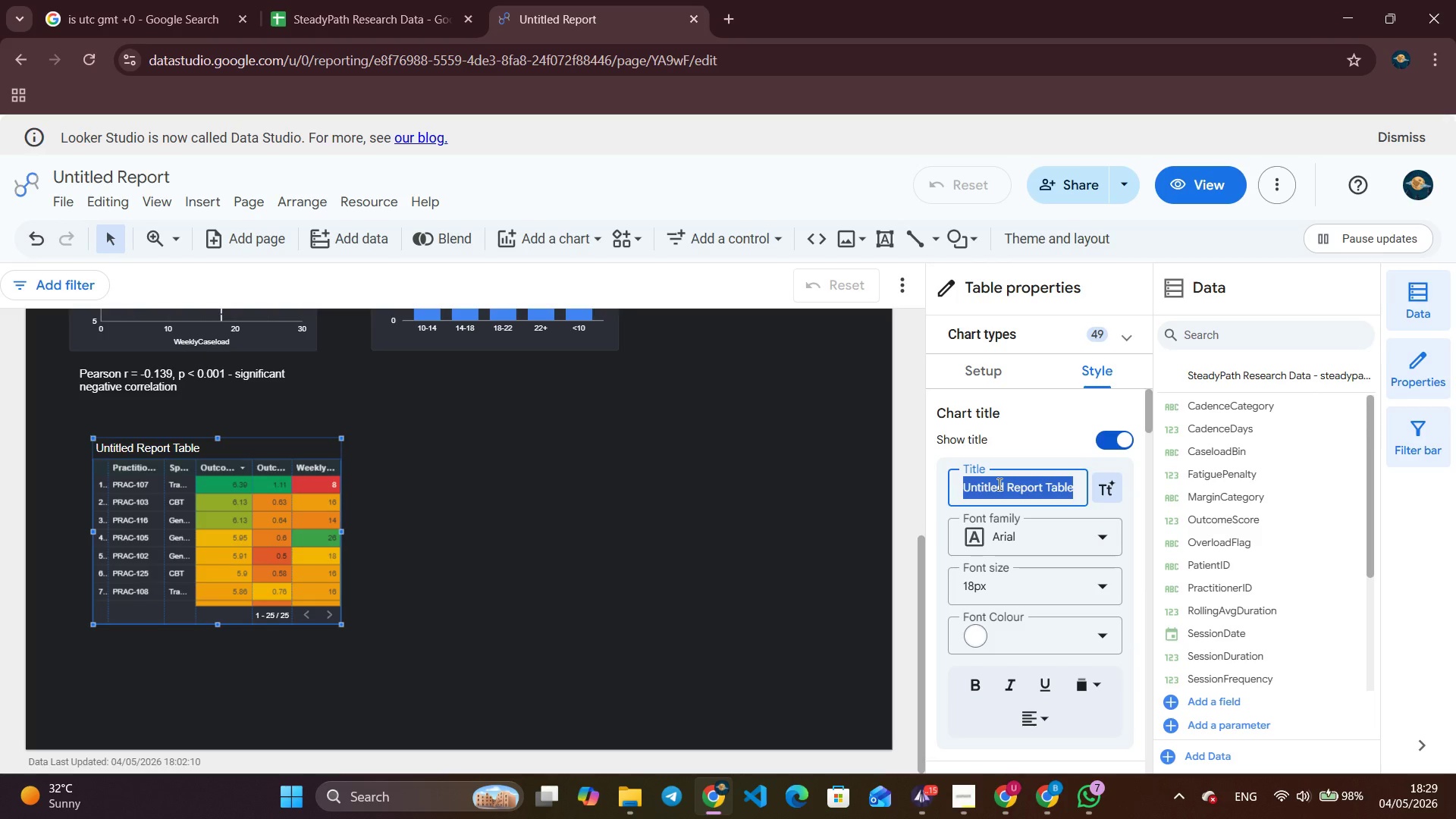 
key(Backspace)
 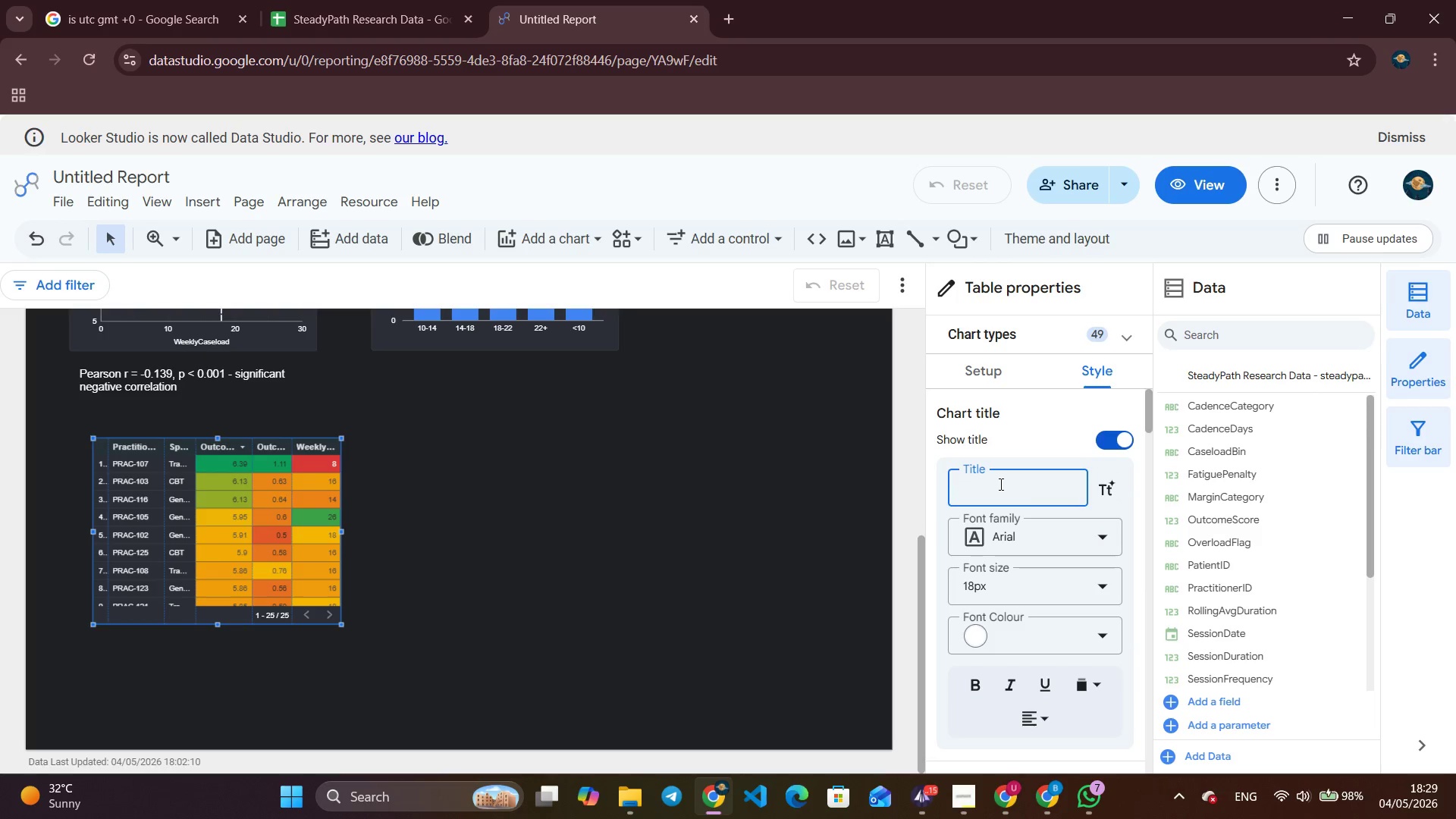 
key(Alt+Tab)